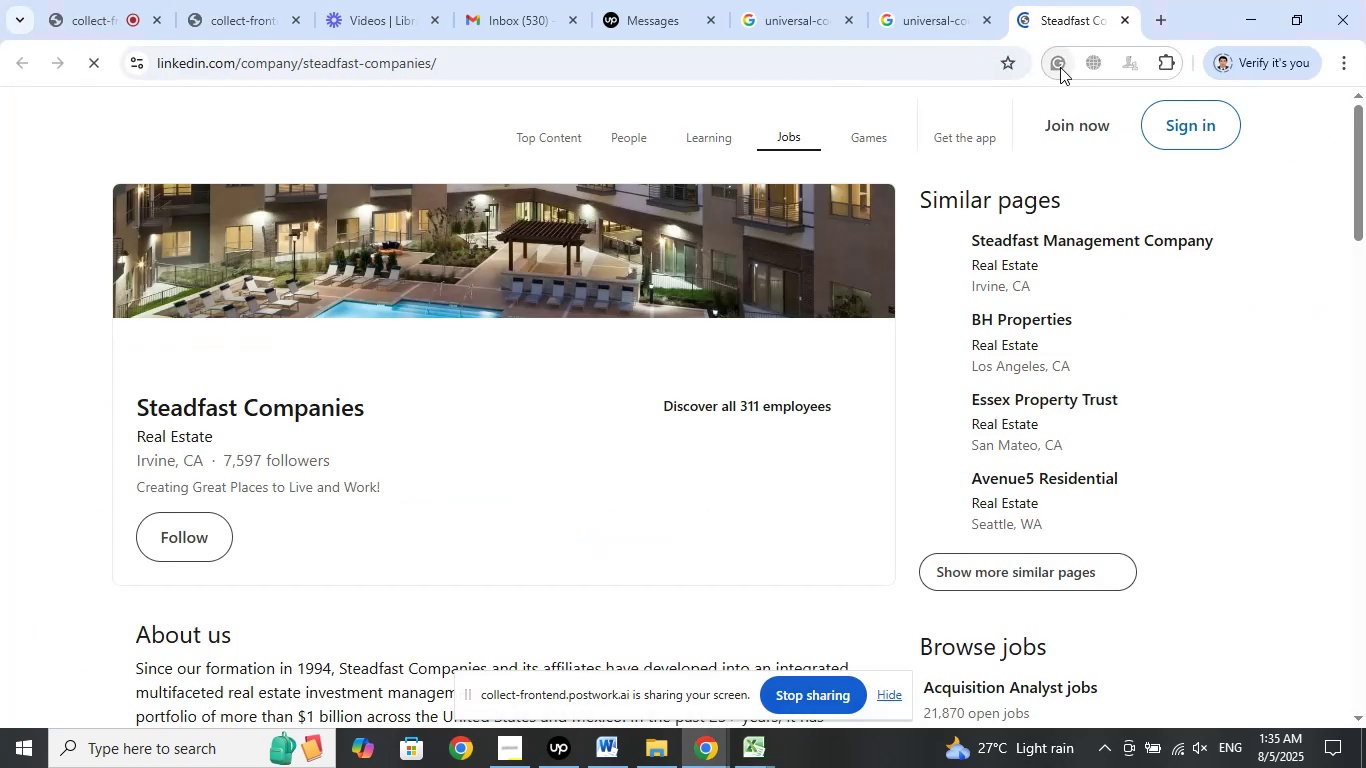 
left_click_drag(start_coordinate=[1229, 329], to_coordinate=[1232, 334])
 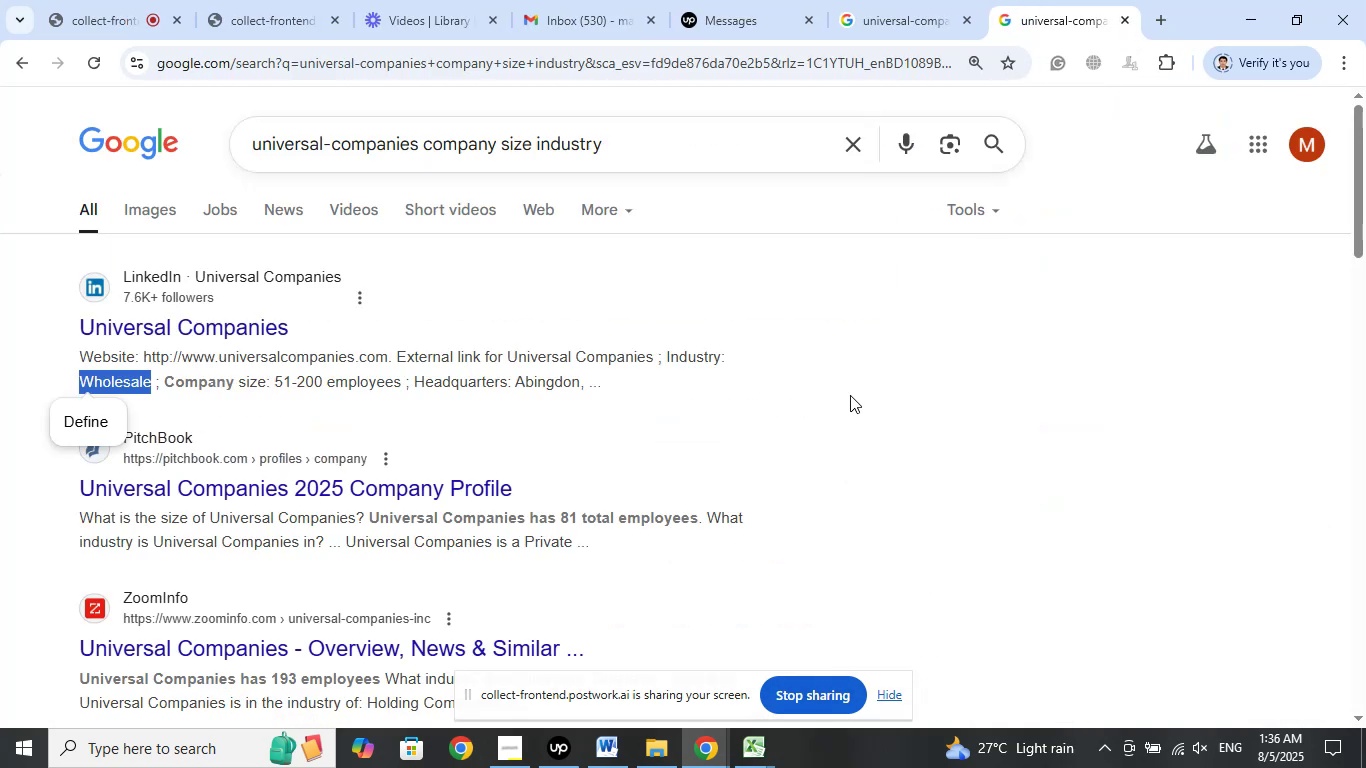 
left_click([904, 394])
 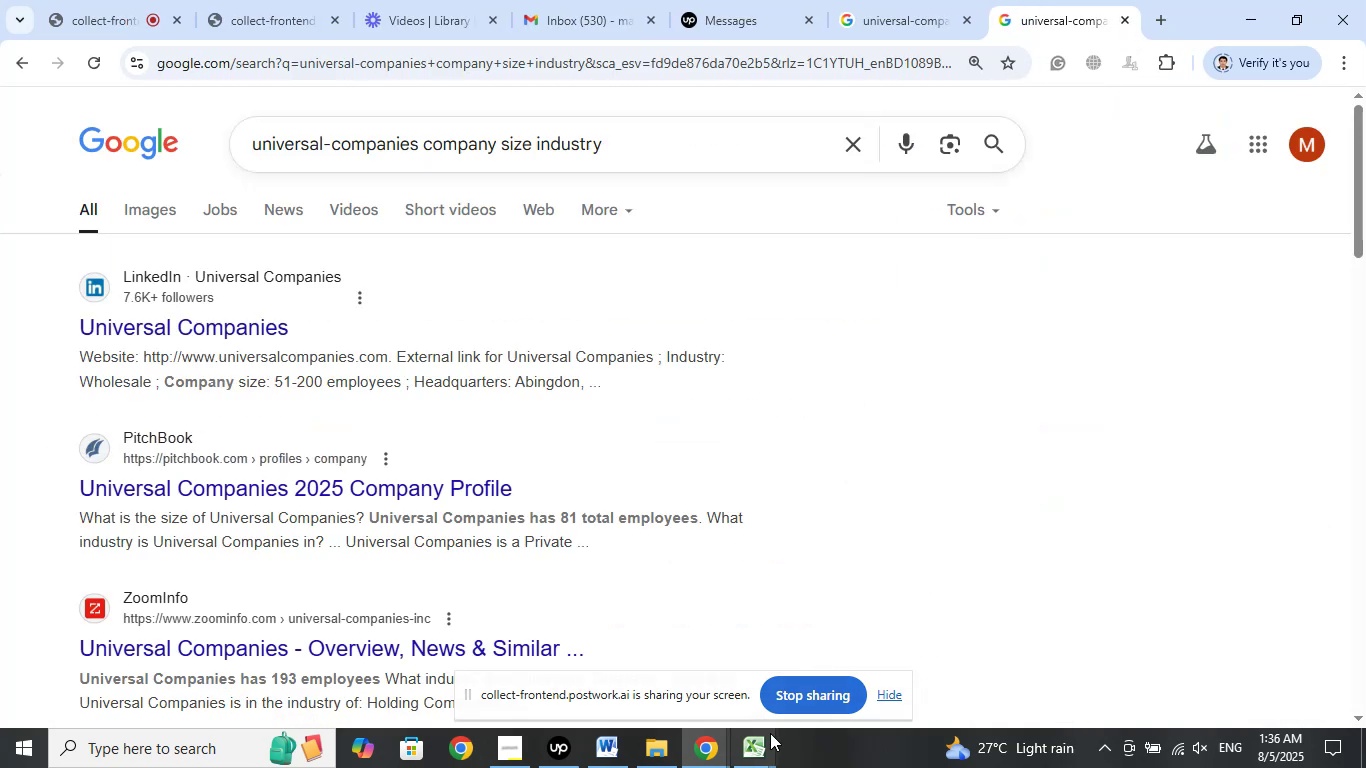 
left_click([756, 743])
 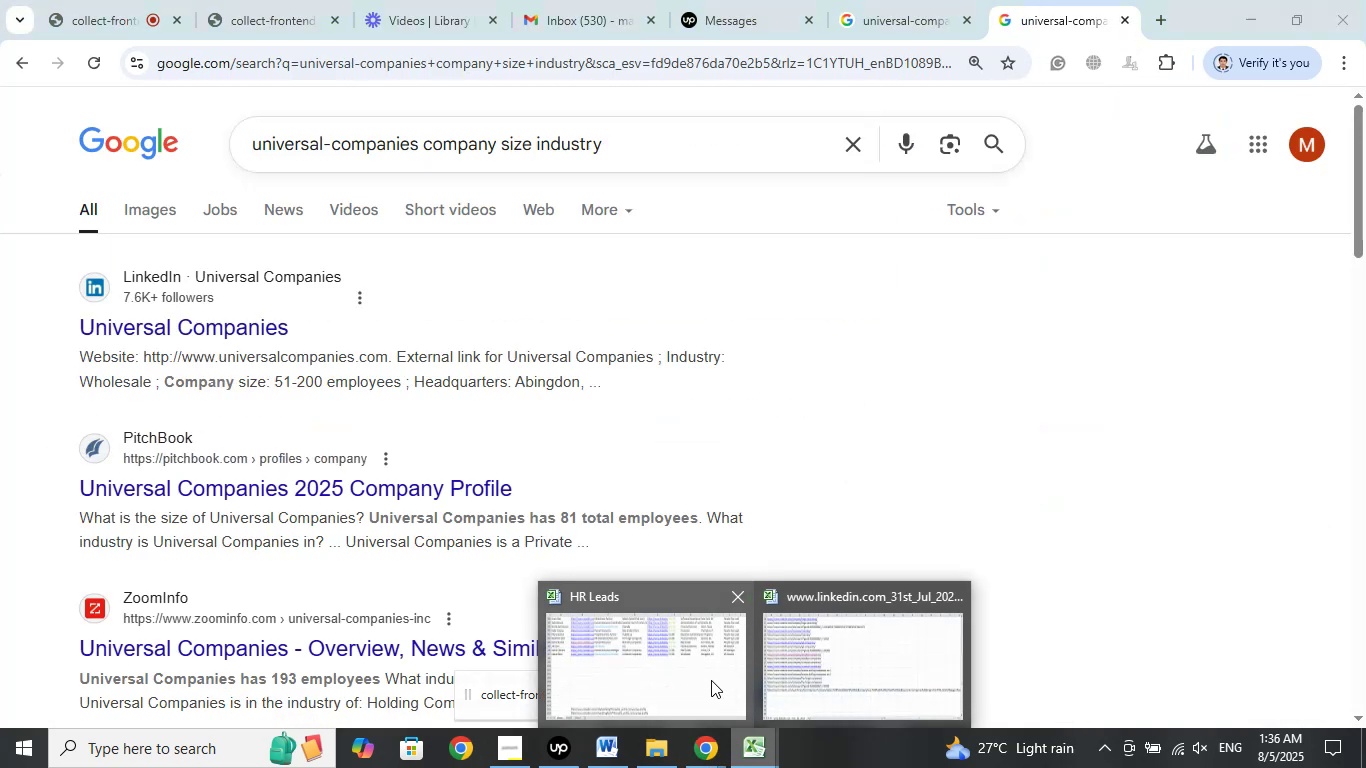 
left_click([702, 670])
 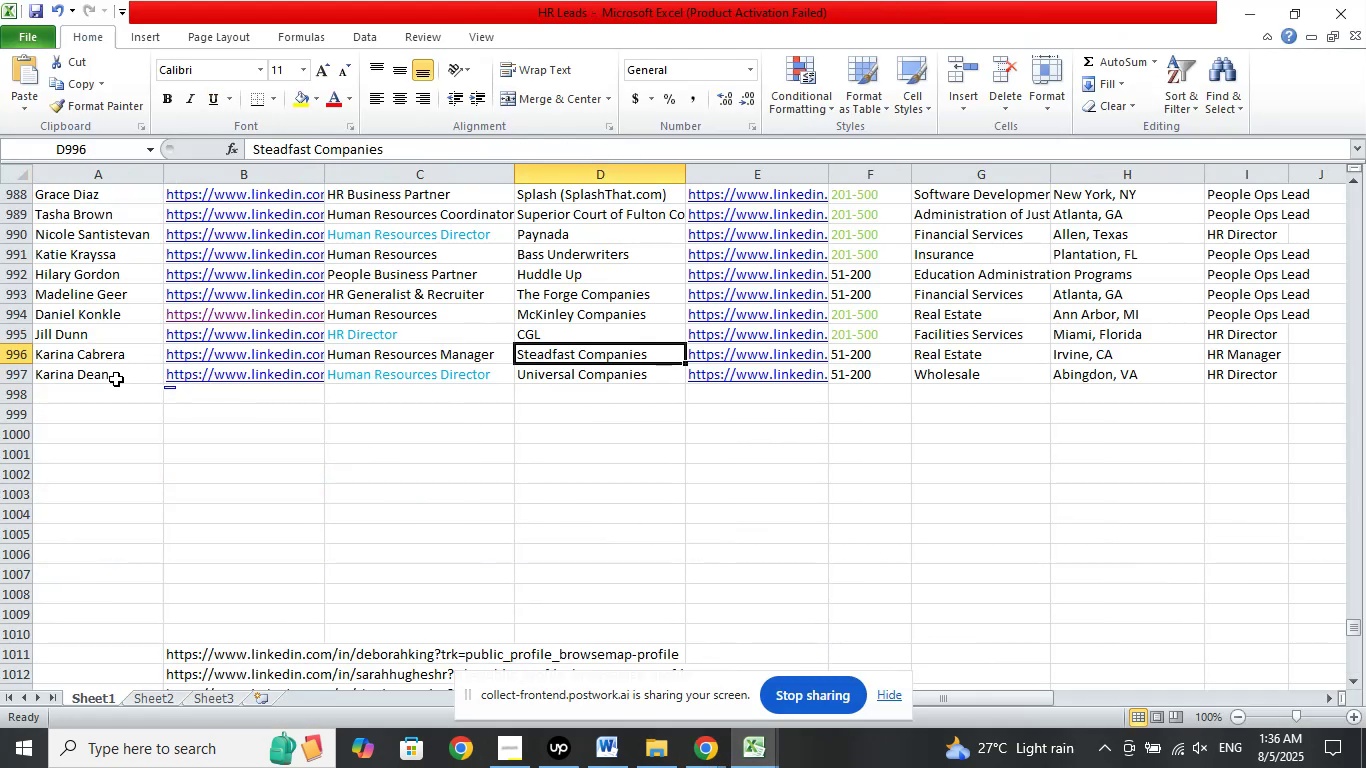 
left_click([105, 396])
 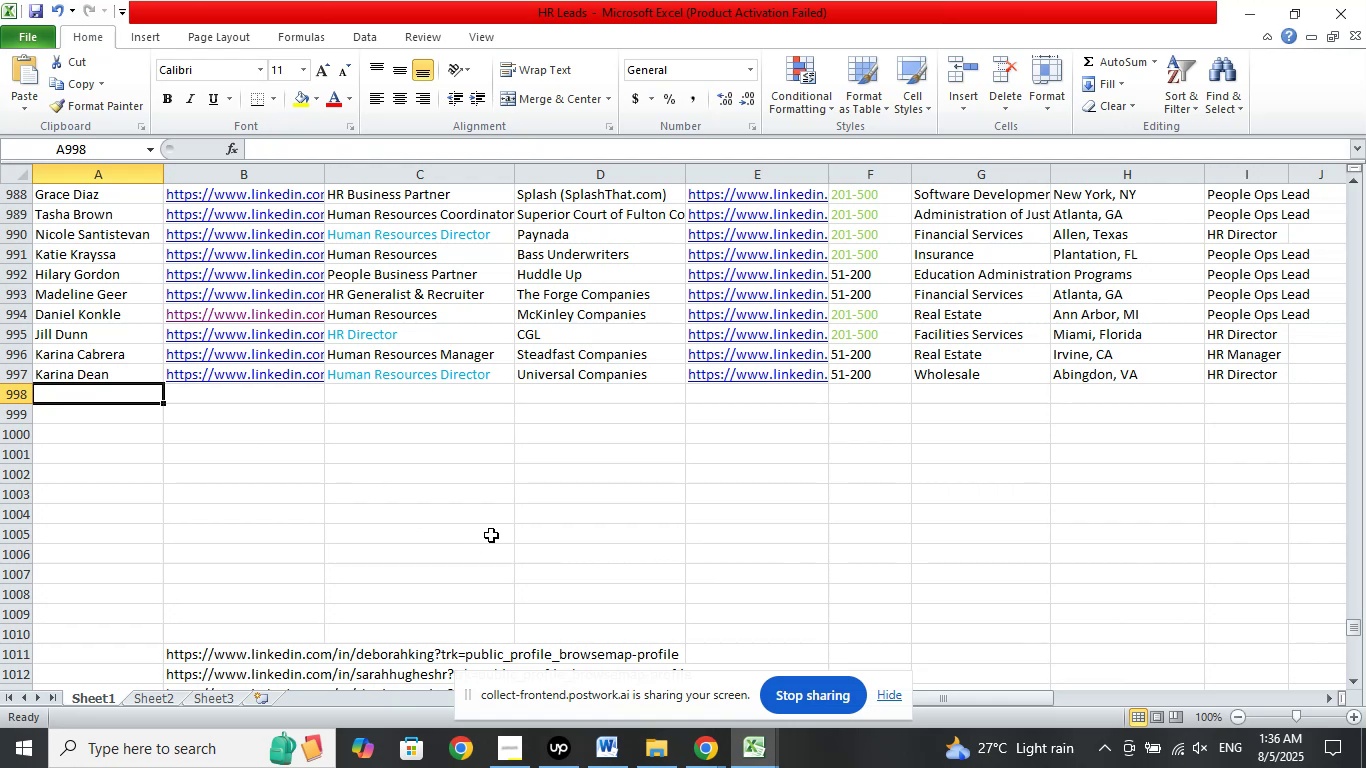 
scroll: coordinate [594, 434], scroll_direction: down, amount: 1.0
 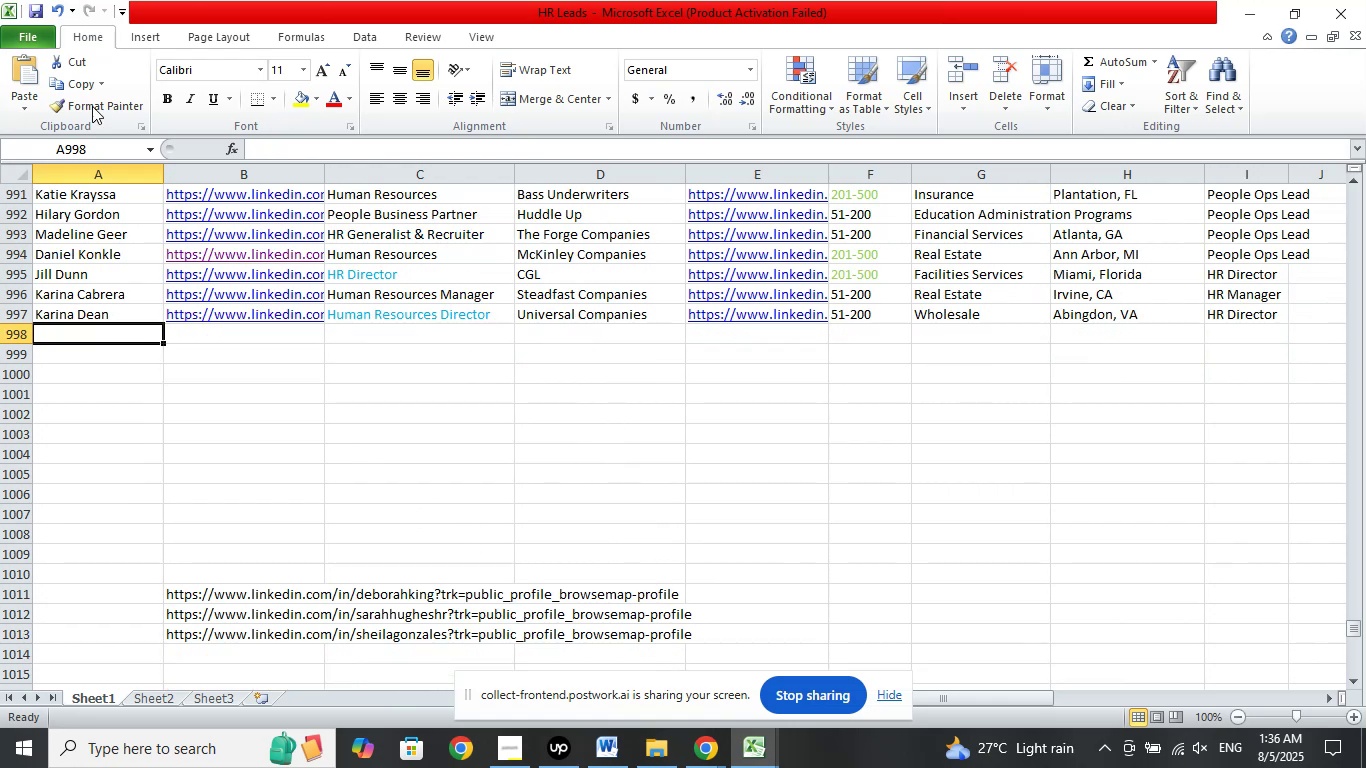 
wait(7.86)
 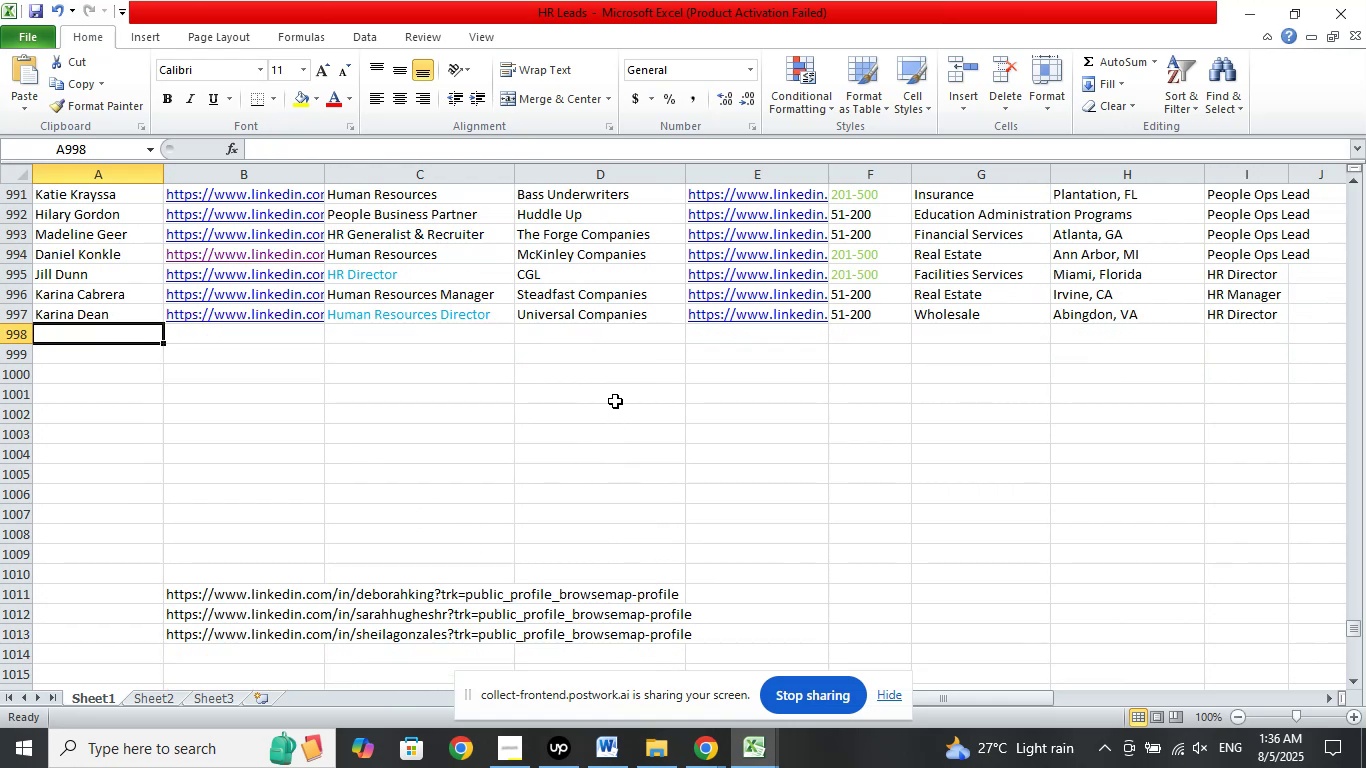 
left_click([707, 741])
 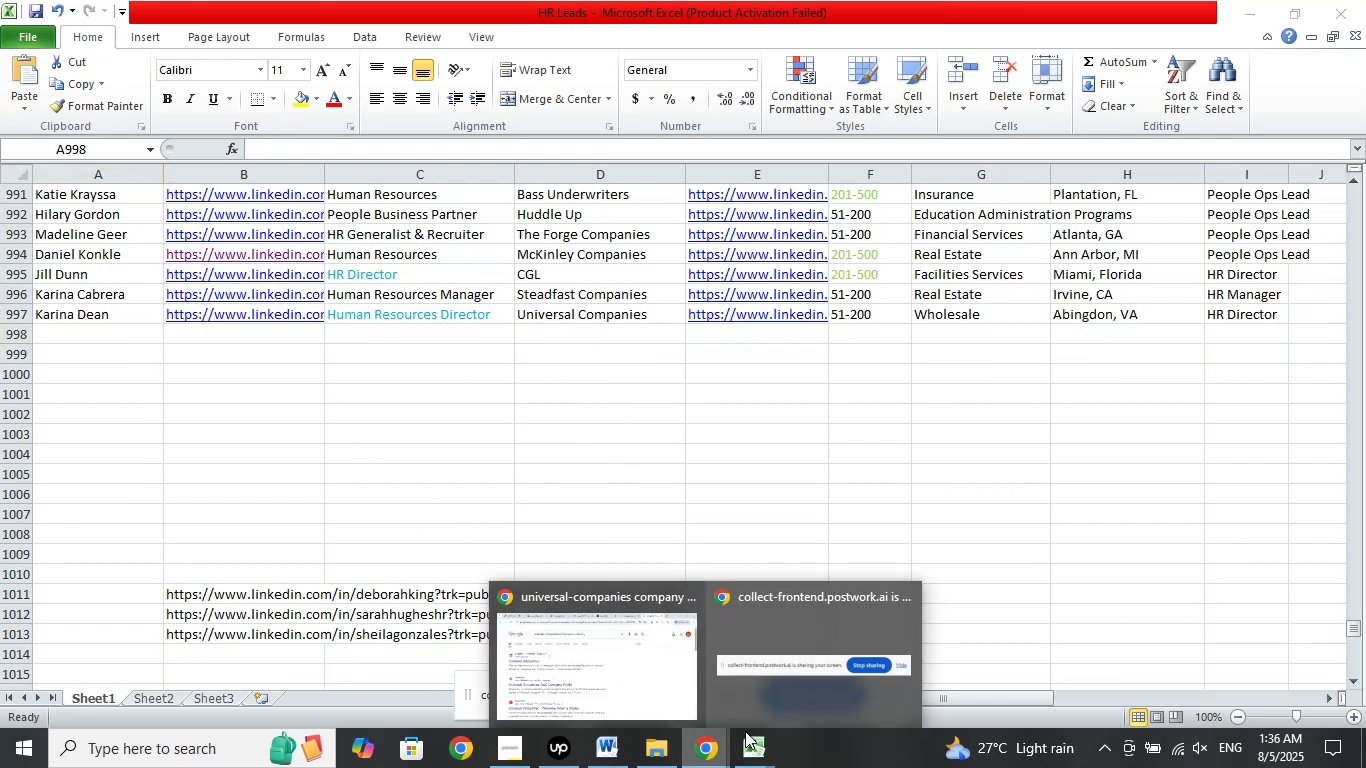 
left_click([752, 740])
 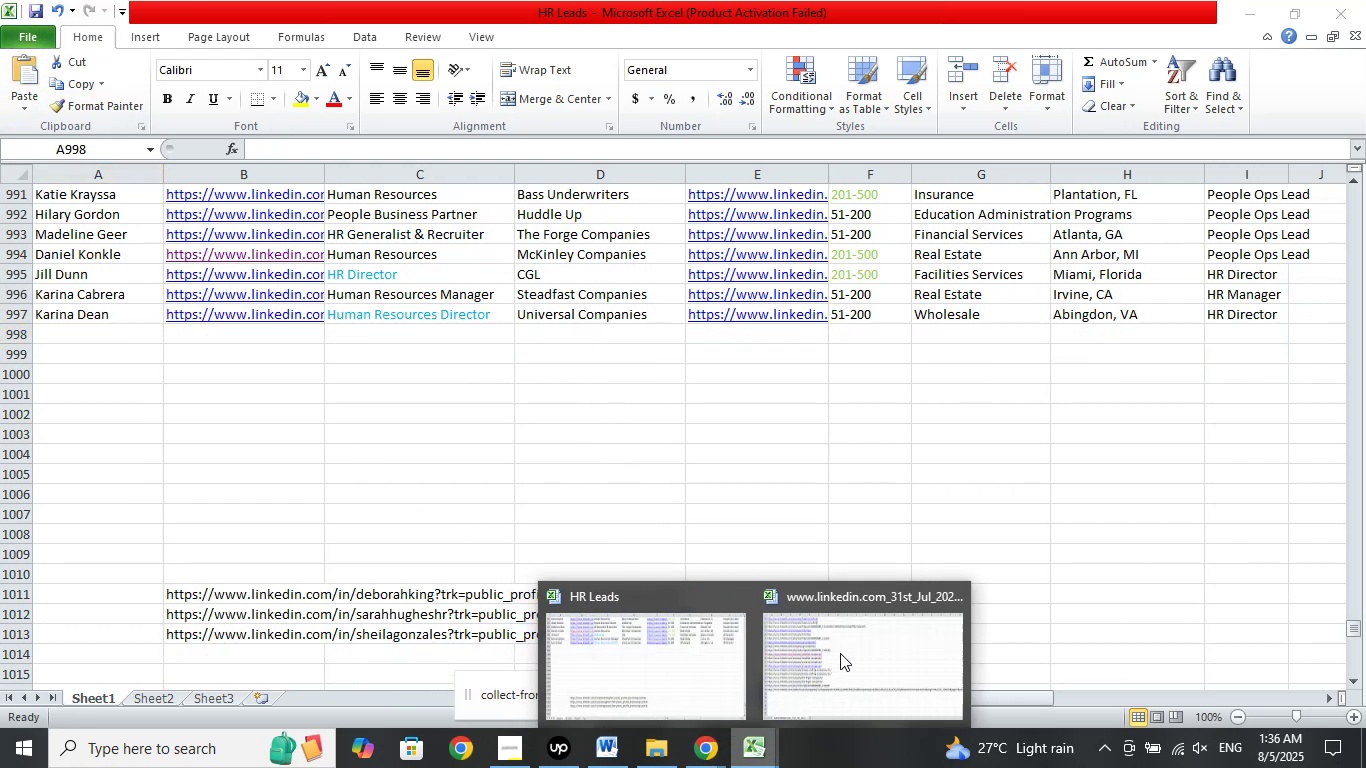 
left_click([843, 650])
 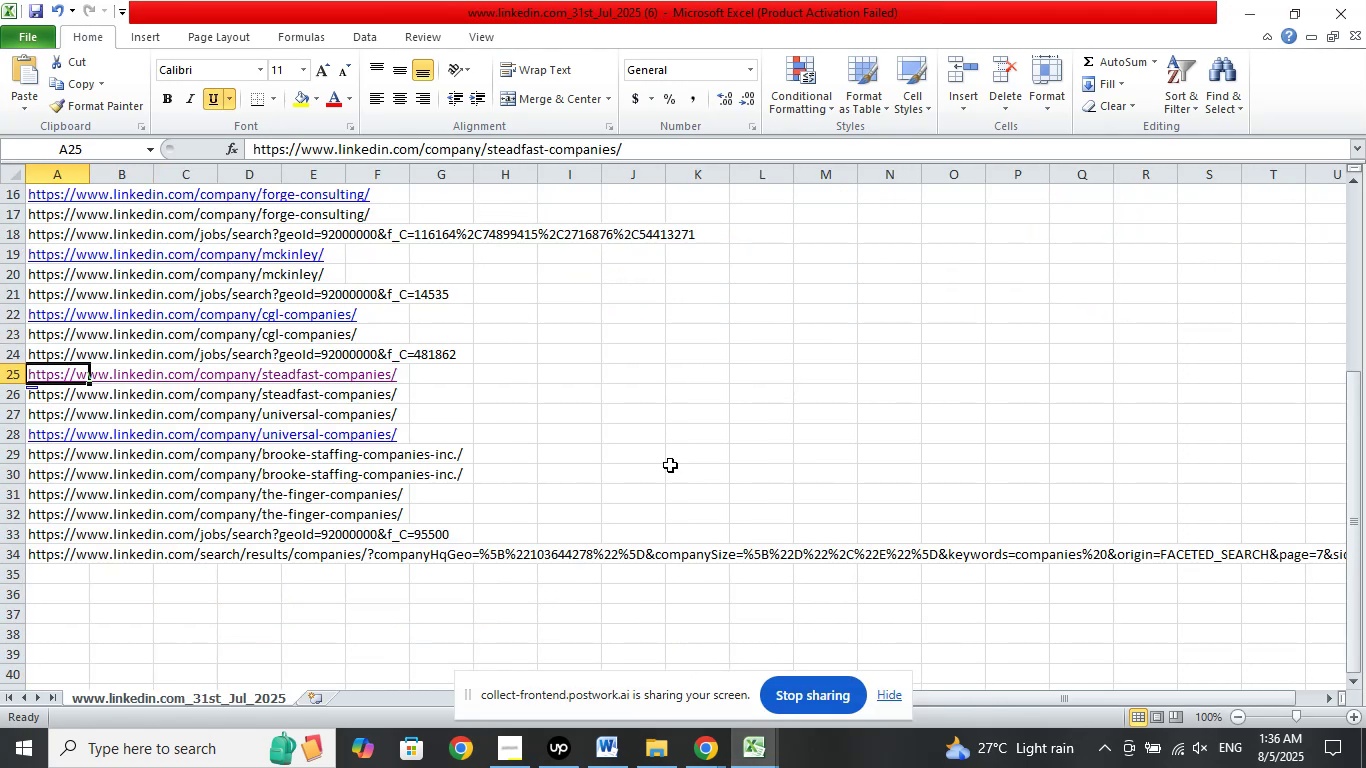 
scroll: coordinate [651, 401], scroll_direction: down, amount: 2.0
 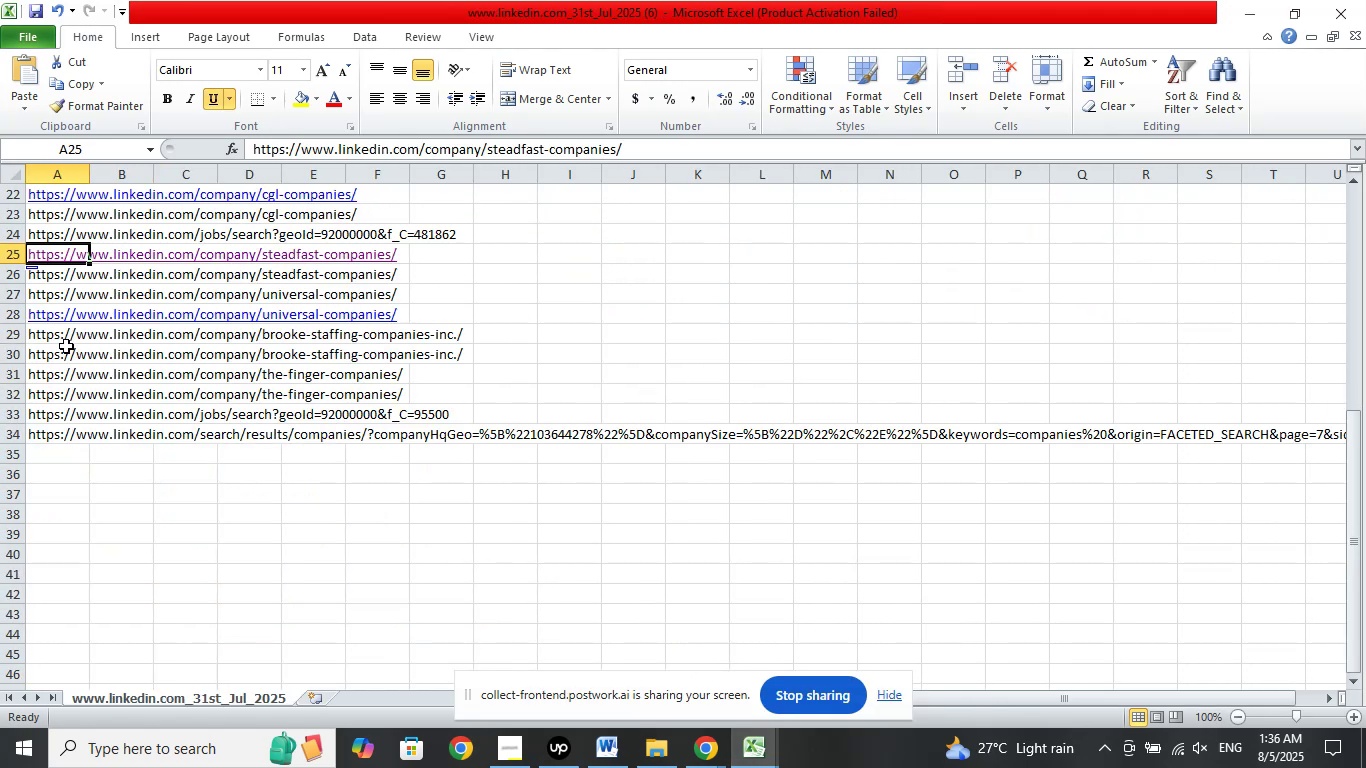 
left_click([46, 336])
 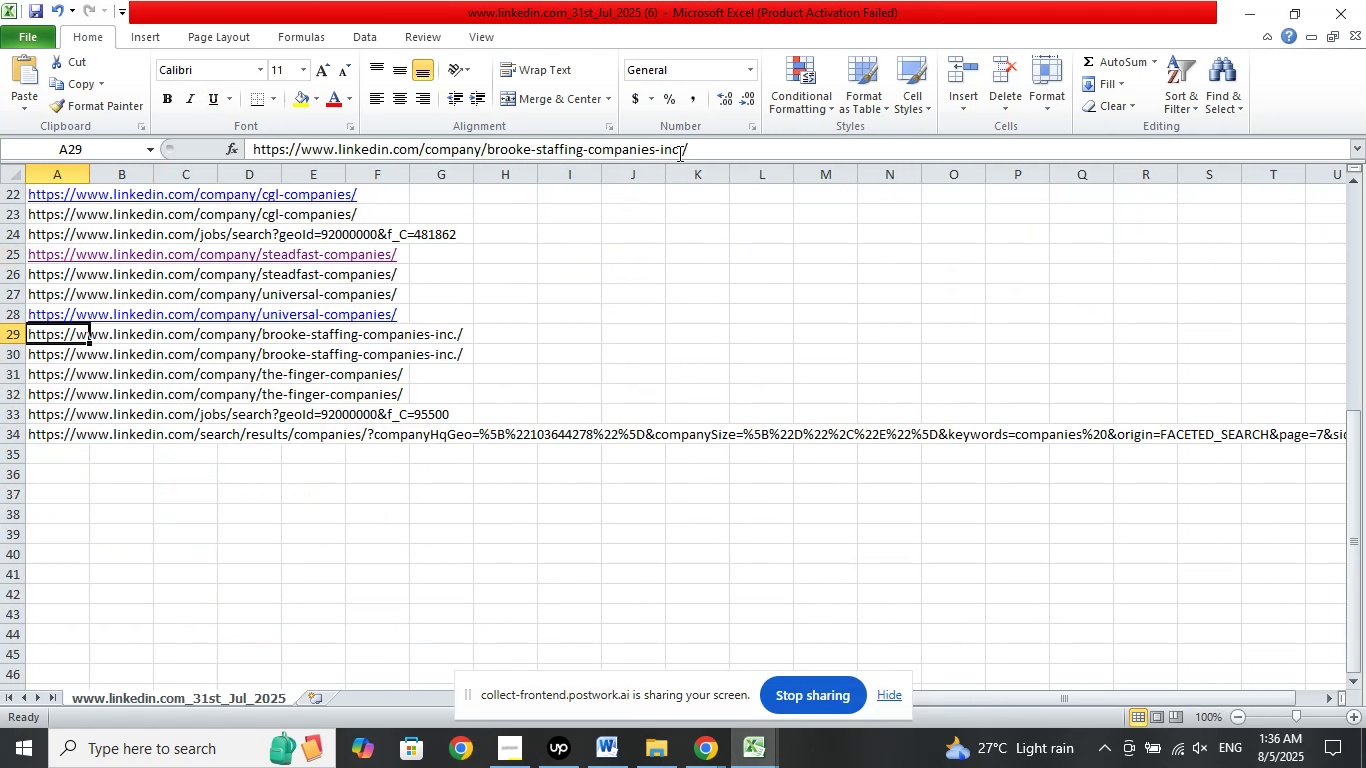 
left_click_drag(start_coordinate=[683, 147], to_coordinate=[487, 139])
 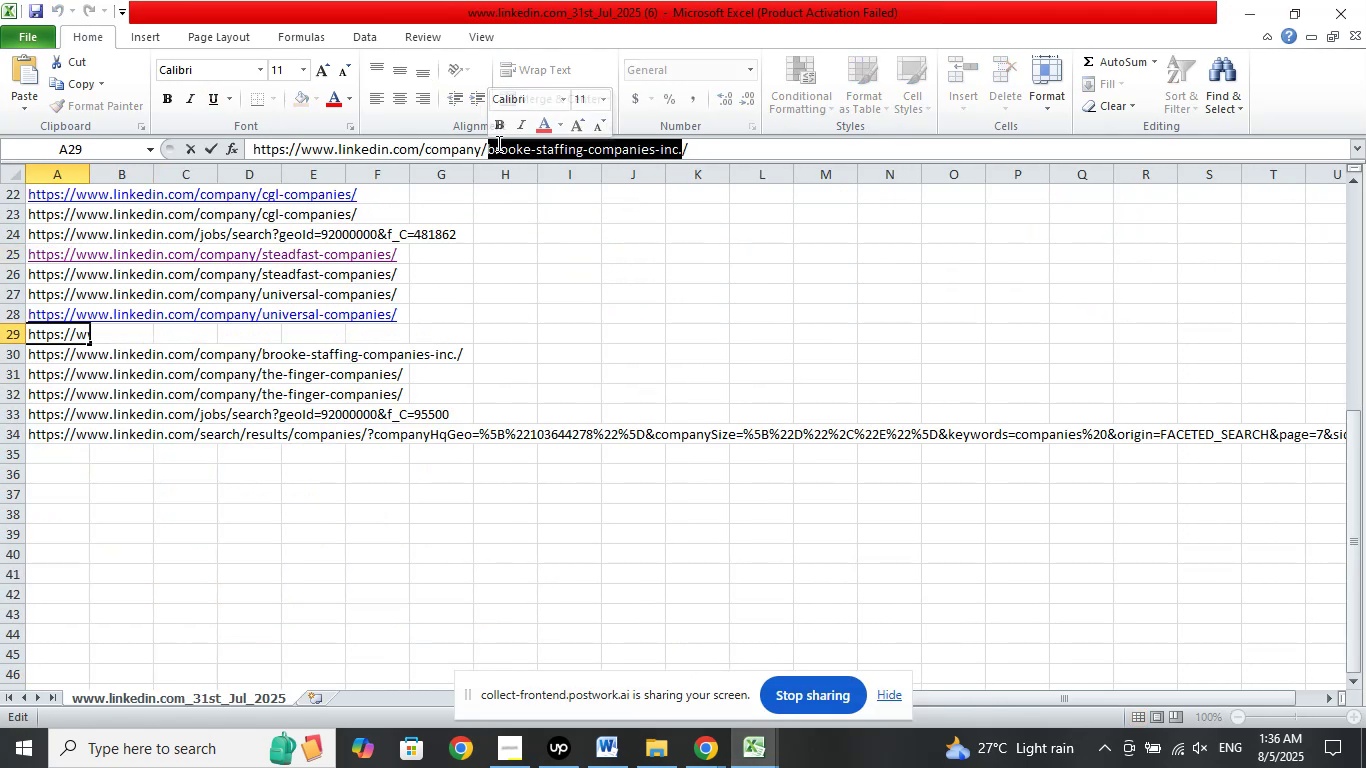 
right_click([497, 143])
 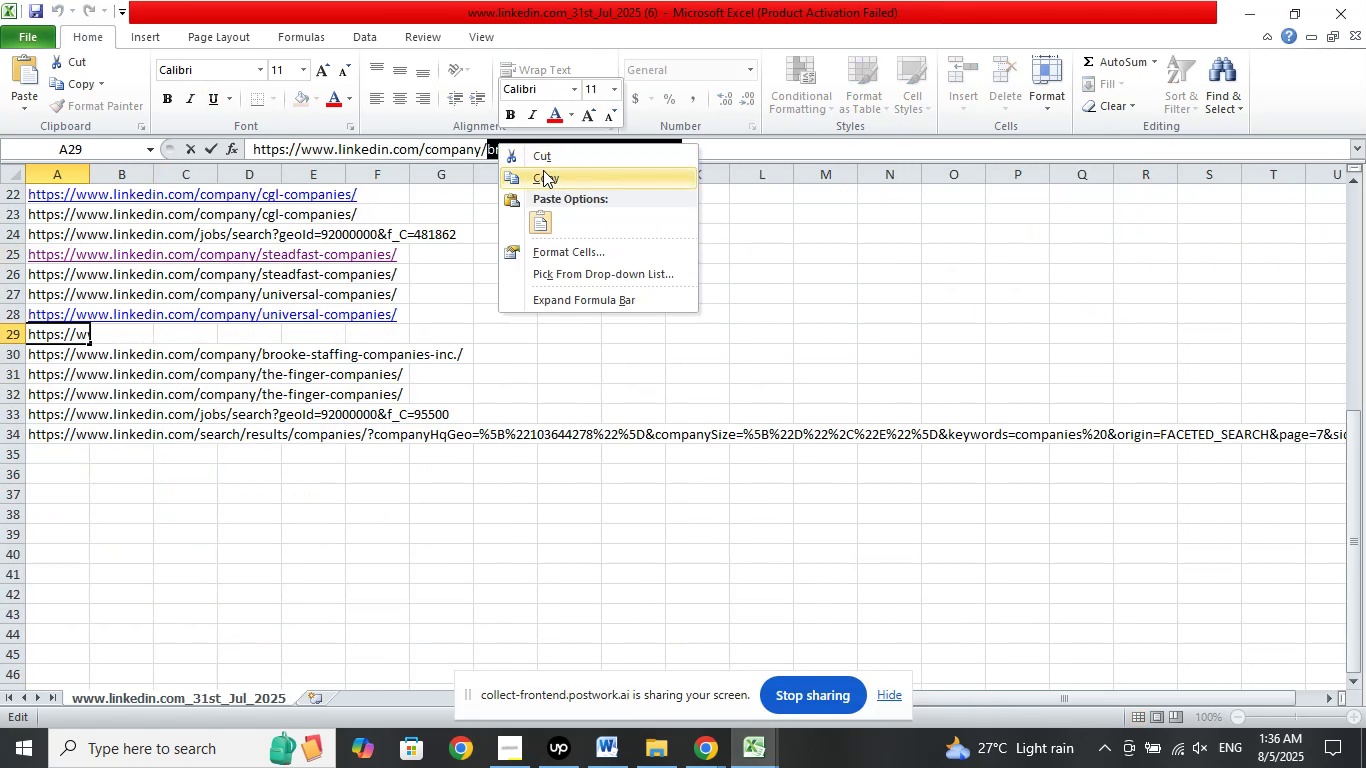 
left_click([543, 170])
 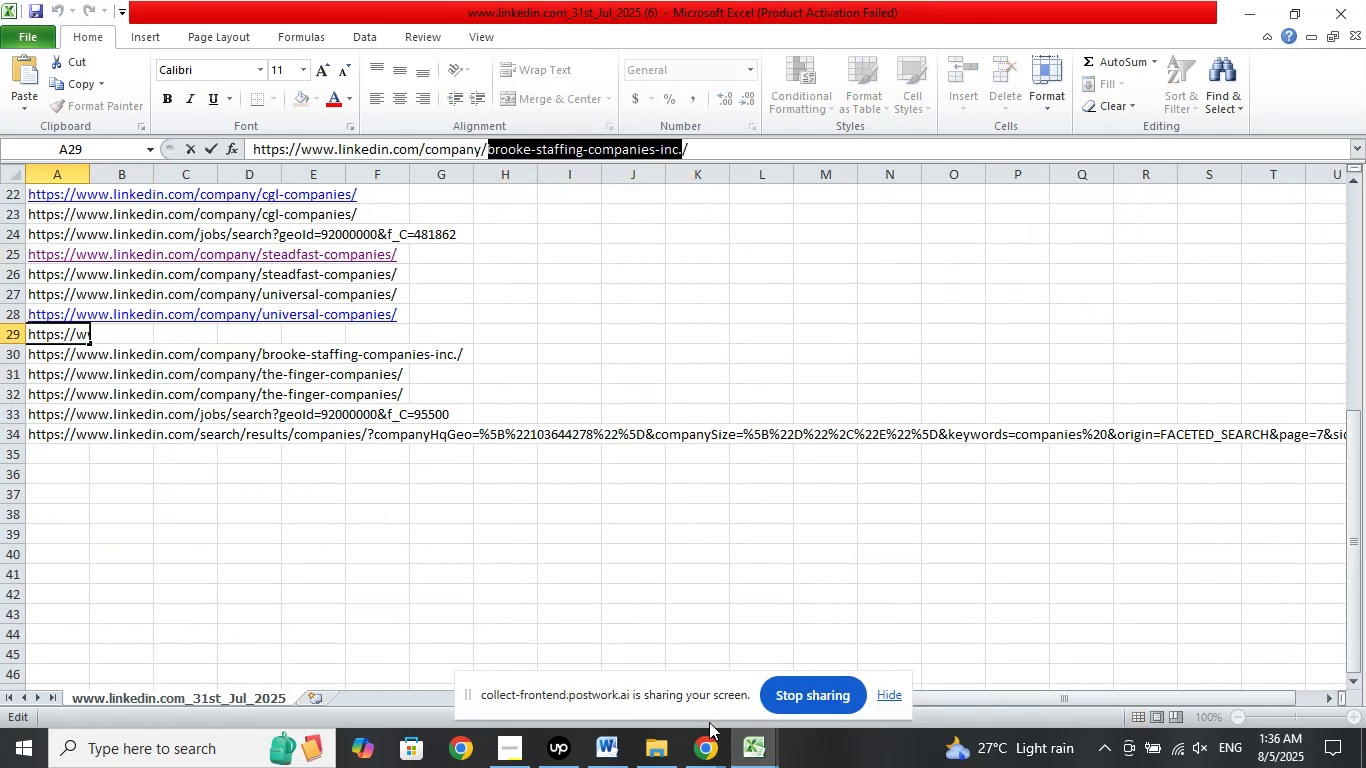 
left_click([720, 743])
 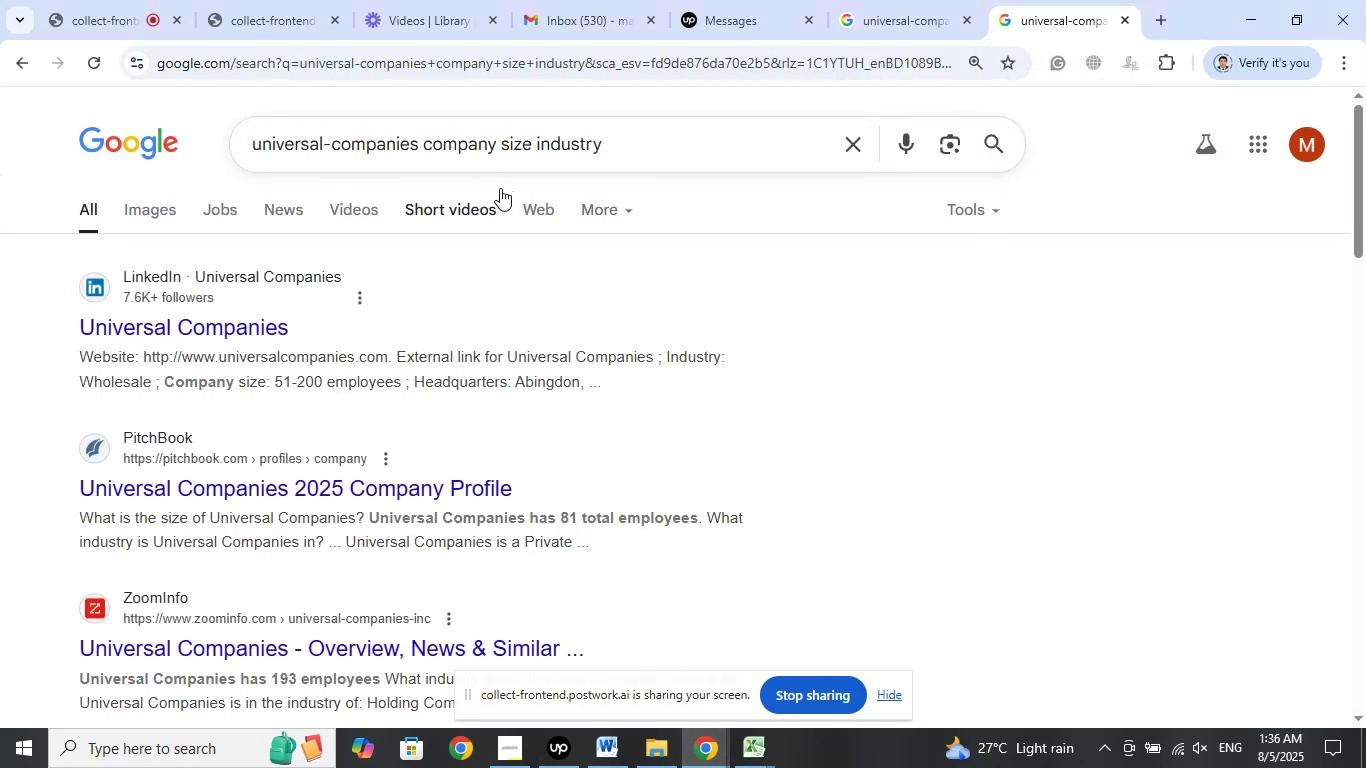 
left_click([903, 0])
 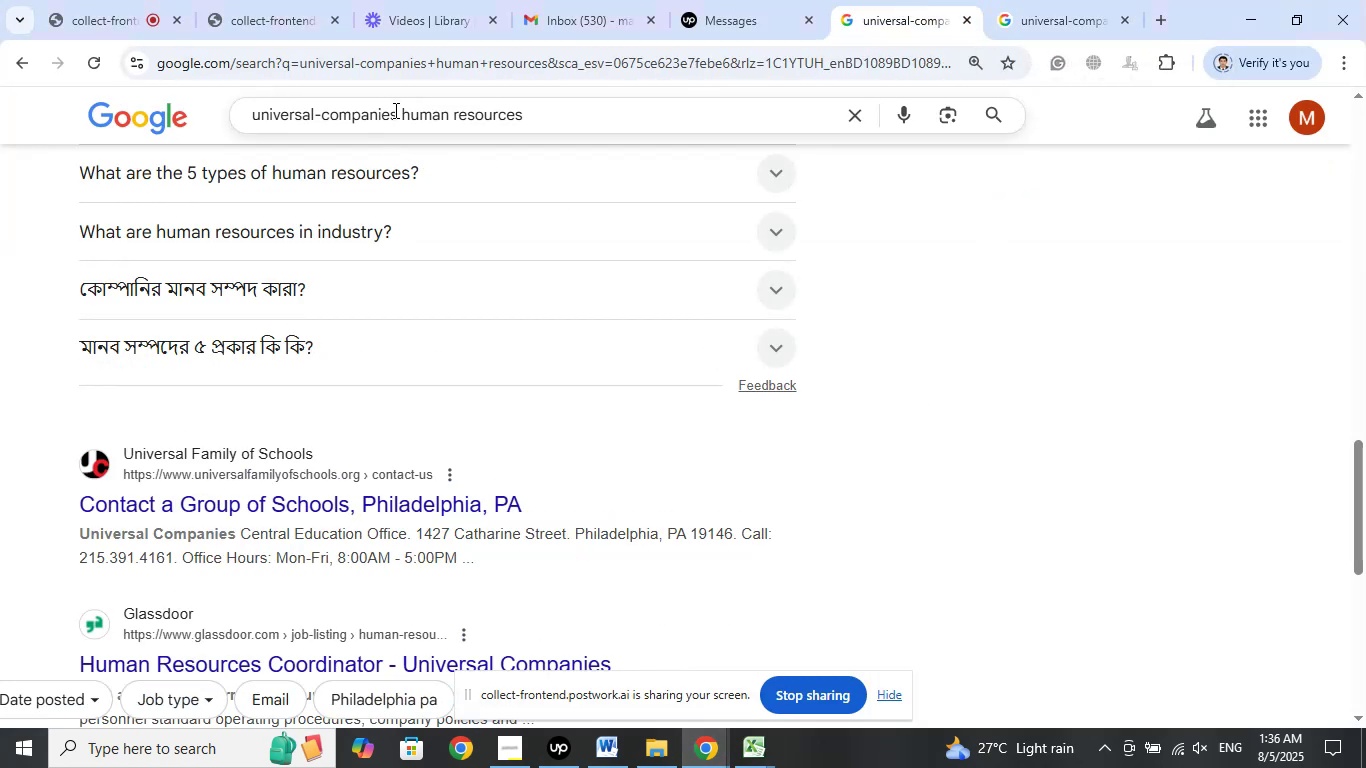 
left_click_drag(start_coordinate=[395, 111], to_coordinate=[165, 113])
 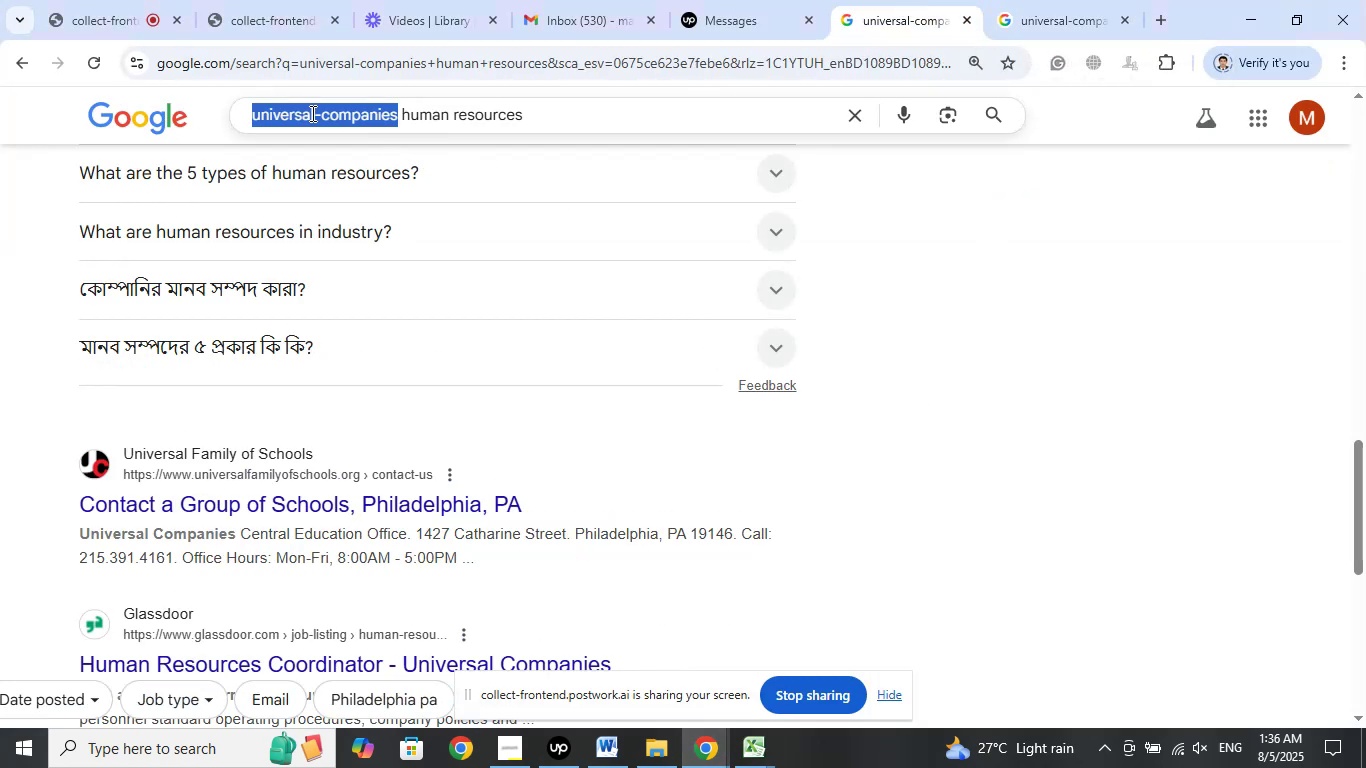 
right_click([311, 113])
 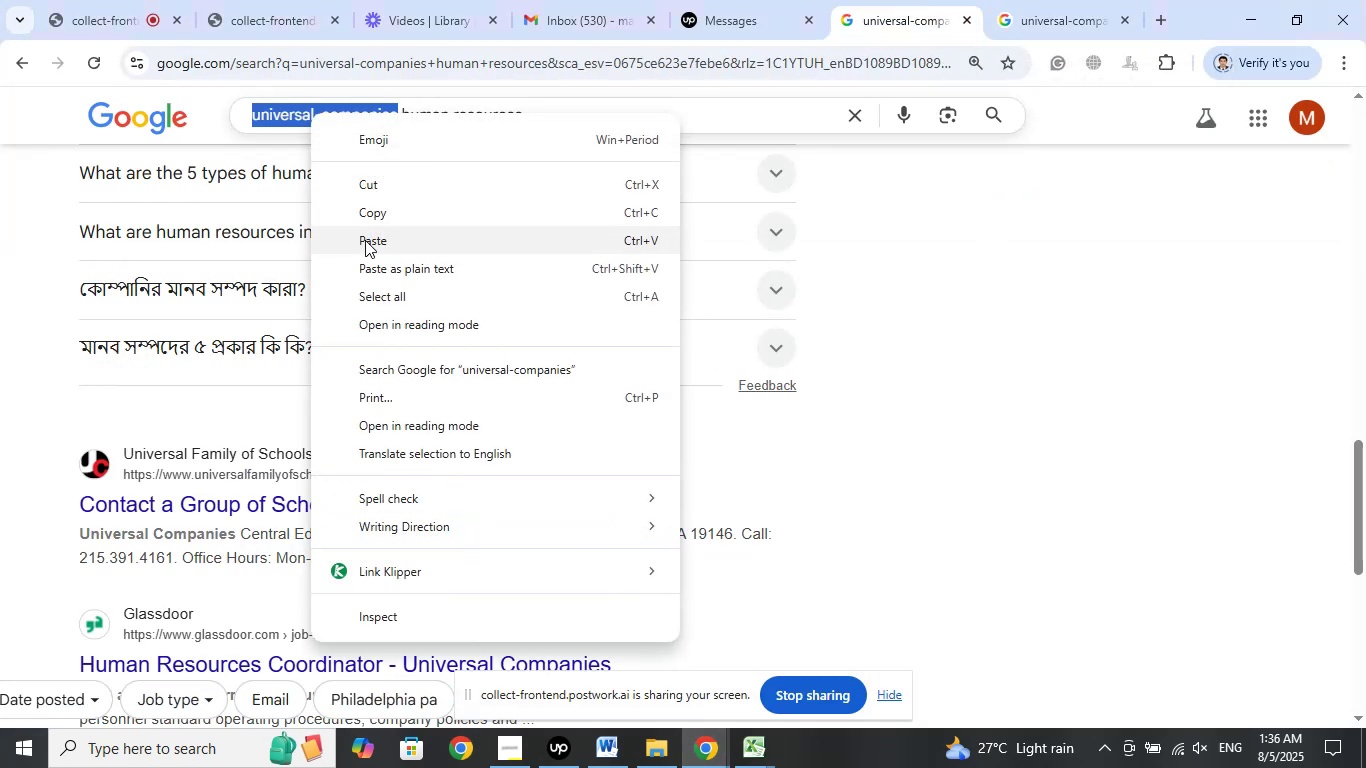 
left_click([365, 240])
 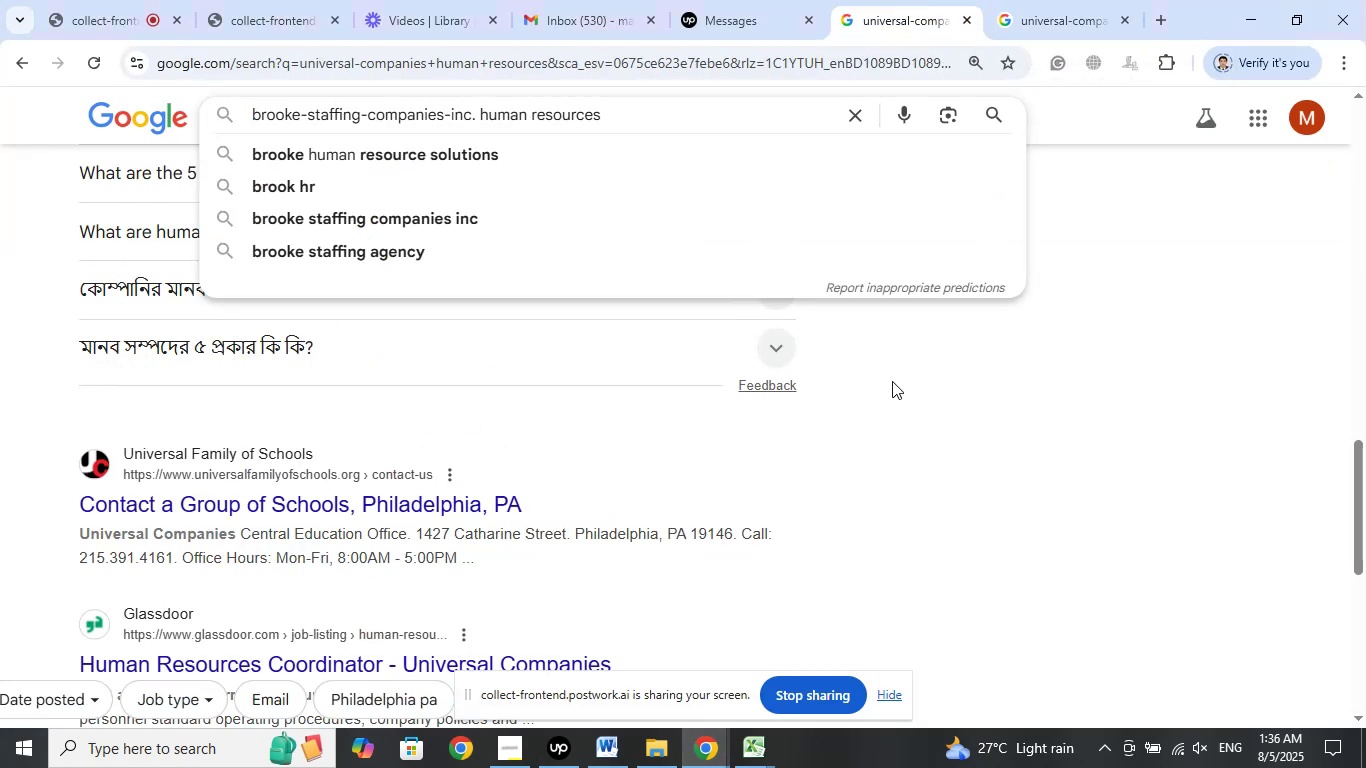 
key(Enter)
 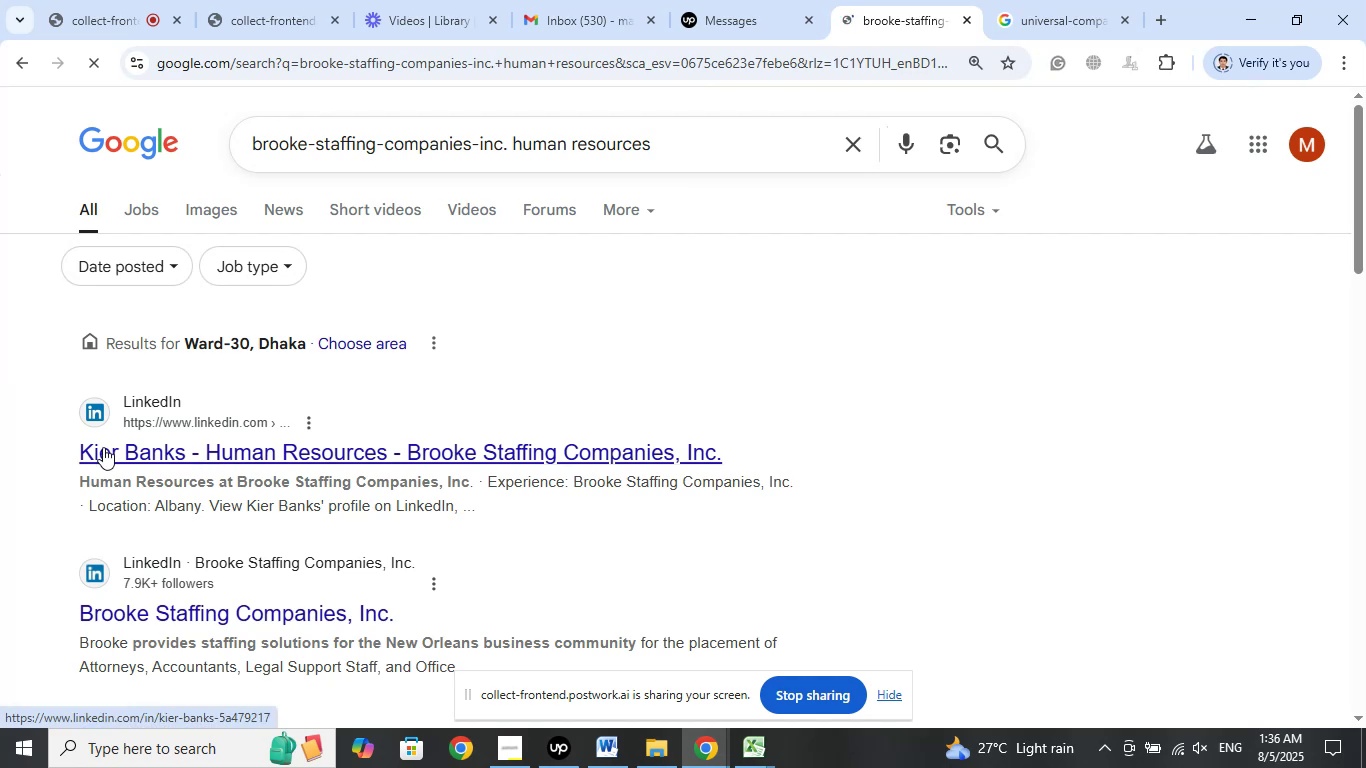 
left_click_drag(start_coordinate=[62, 446], to_coordinate=[72, 444])
 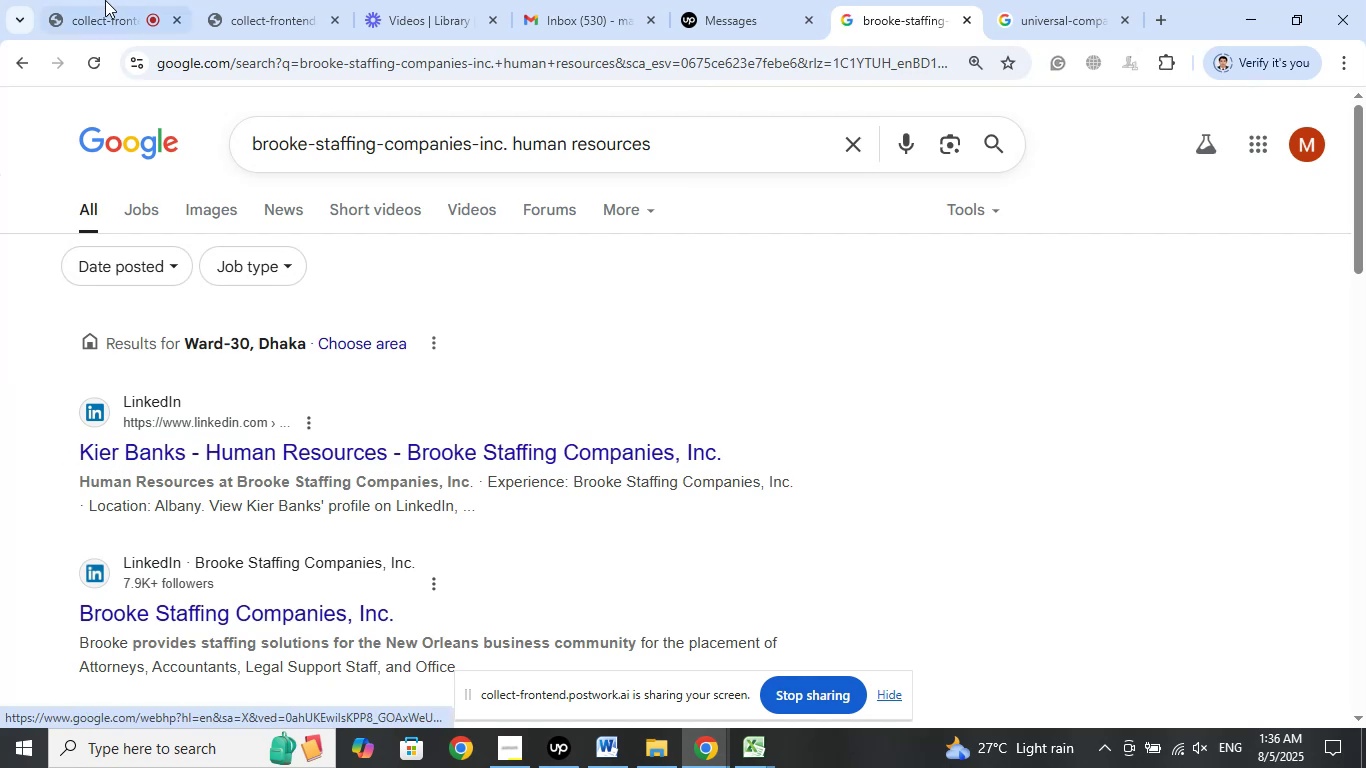 
left_click([97, 0])
 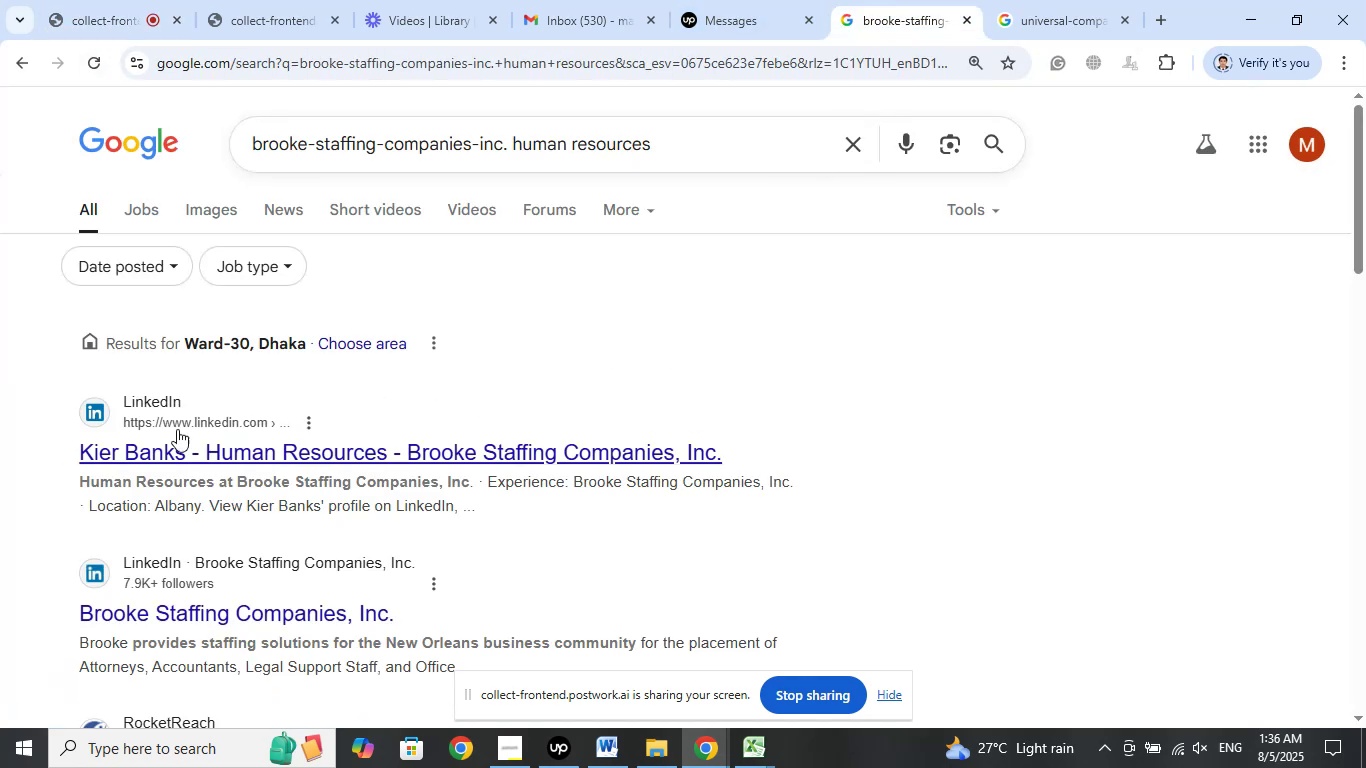 
left_click_drag(start_coordinate=[66, 448], to_coordinate=[83, 449])
 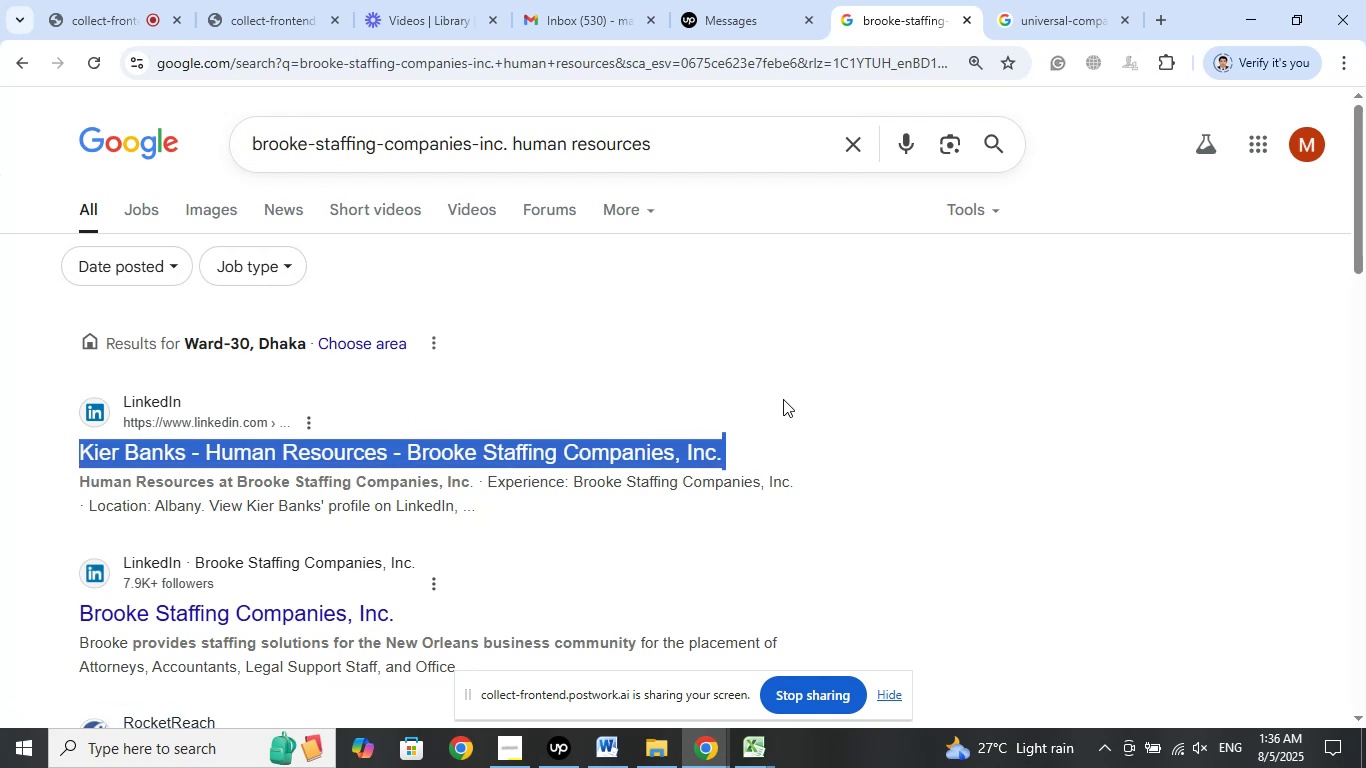 
scroll: coordinate [793, 386], scroll_direction: down, amount: 8.0
 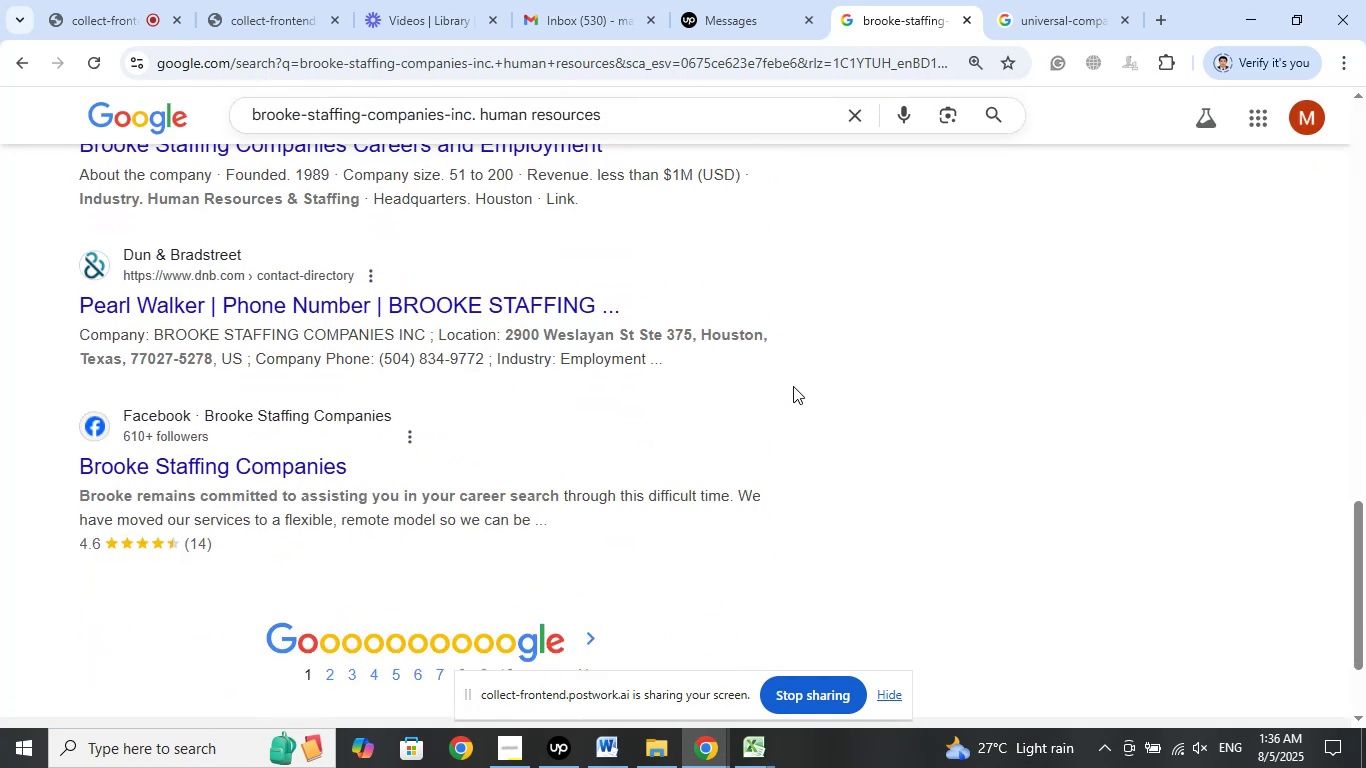 
scroll: coordinate [803, 381], scroll_direction: up, amount: 16.0
 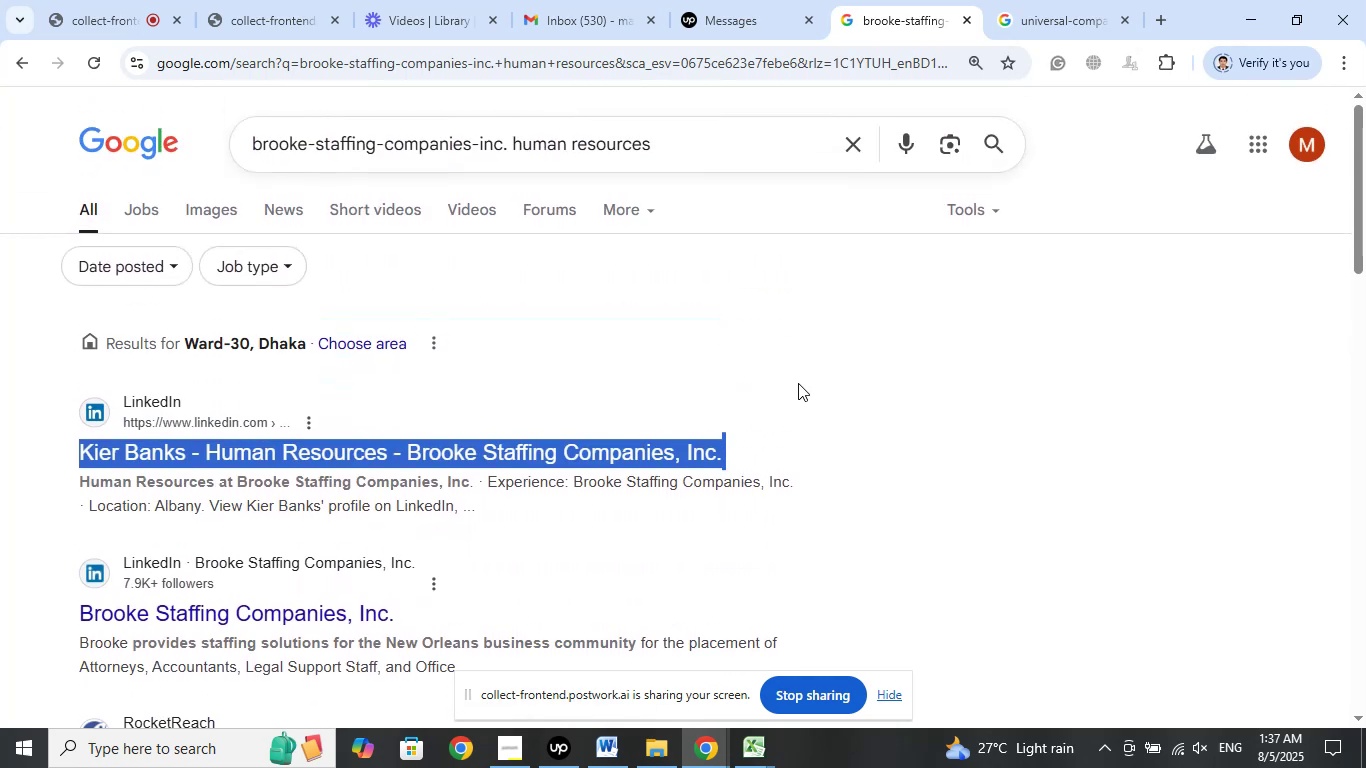 
right_click([640, 458])
 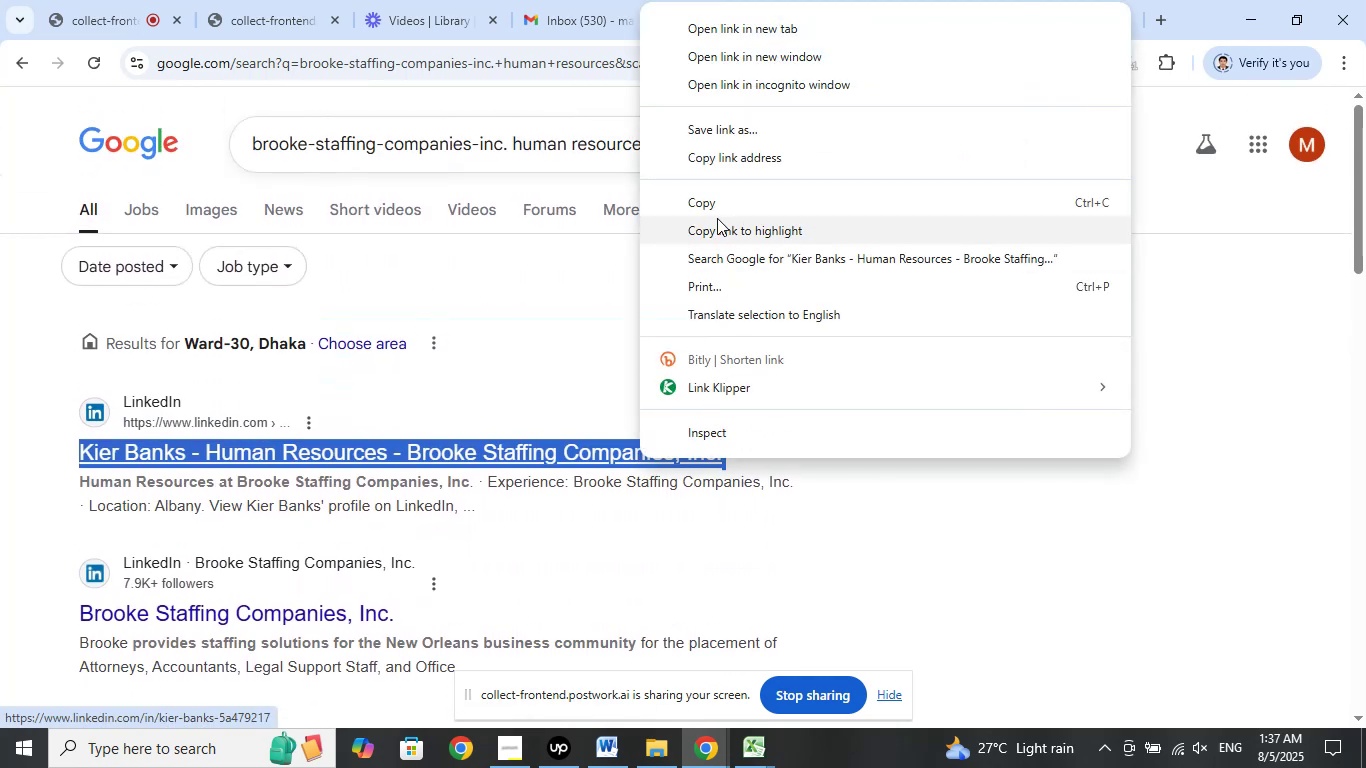 
left_click([716, 210])
 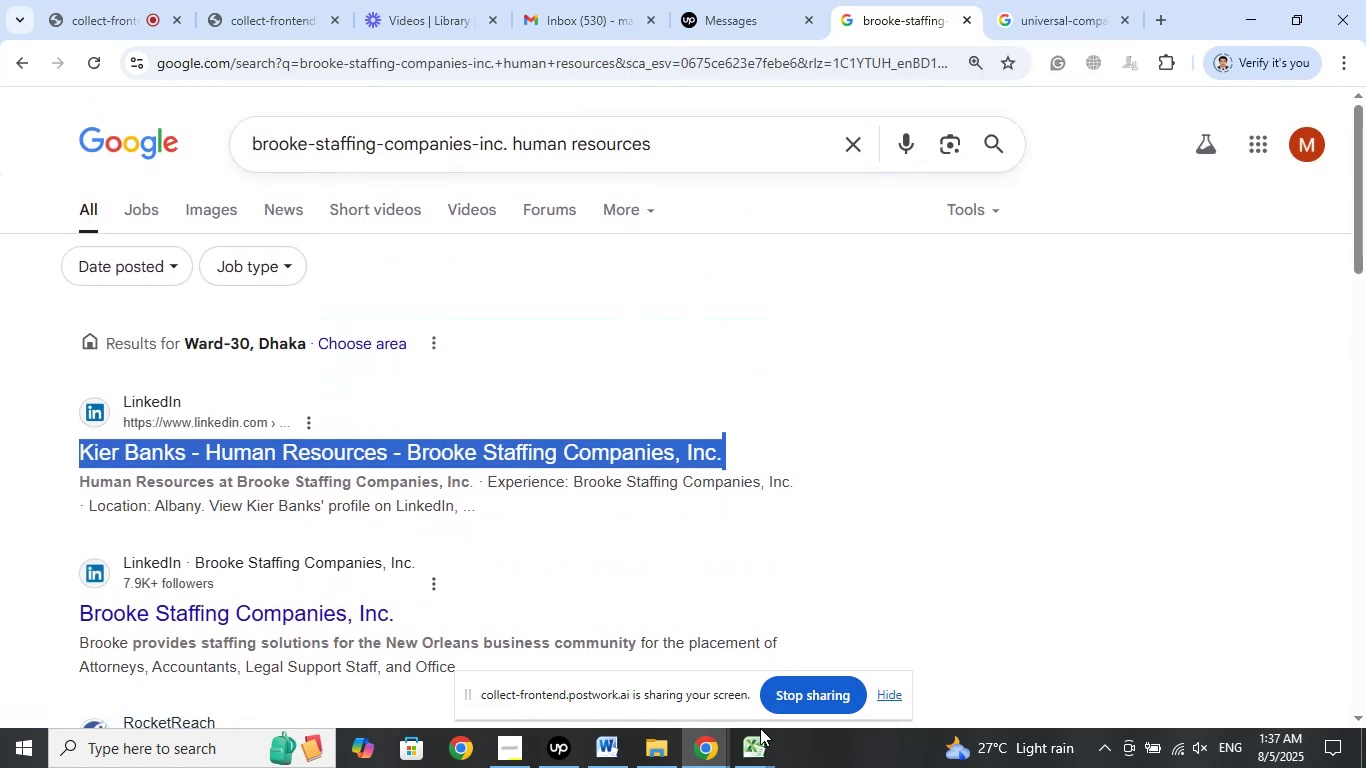 
left_click([755, 752])
 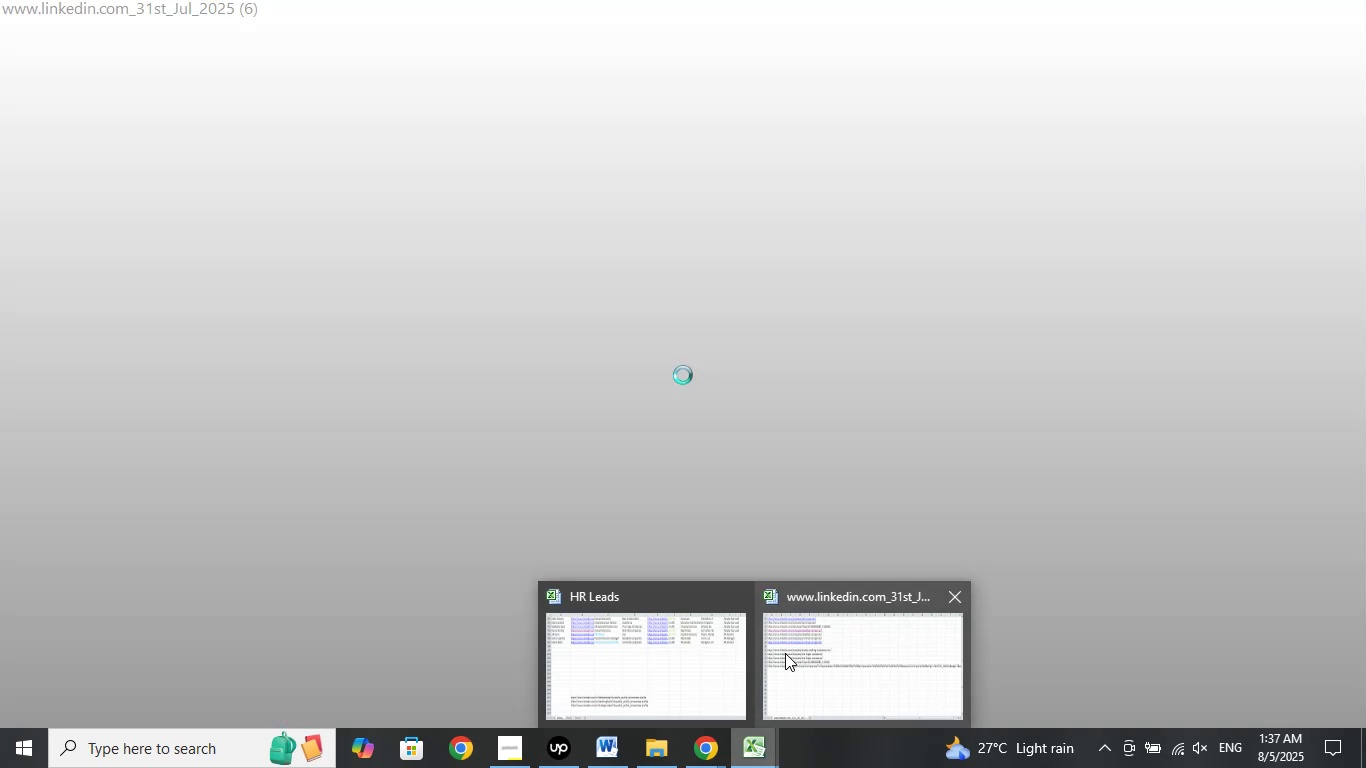 
left_click([691, 645])
 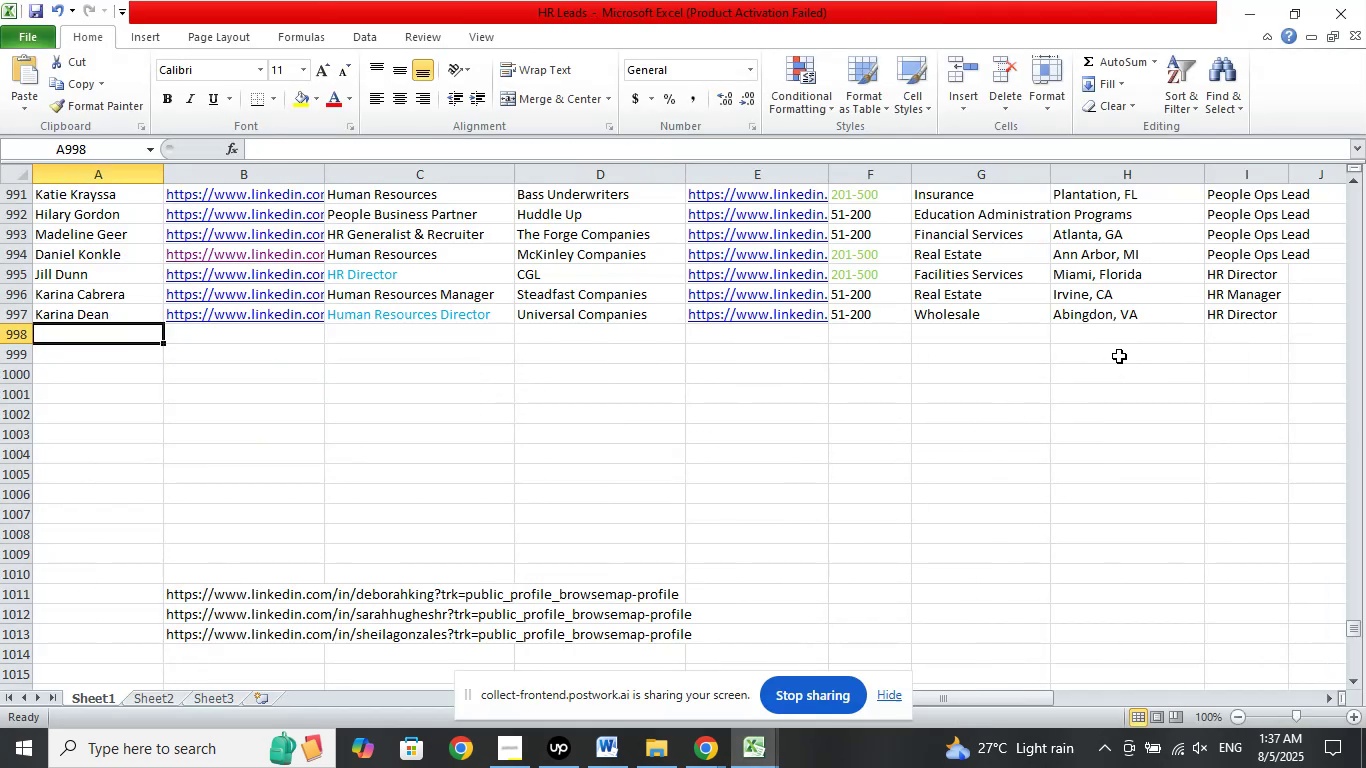 
right_click([1114, 367])
 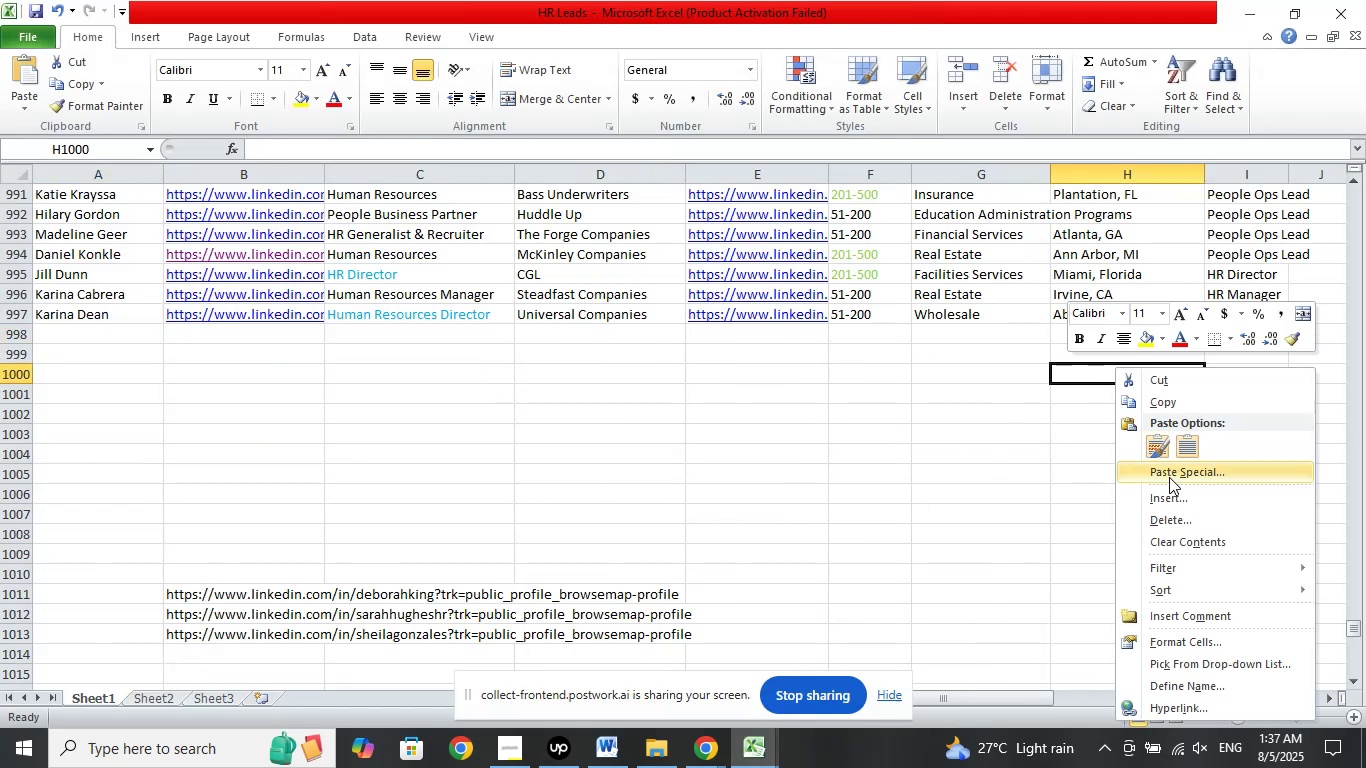 
left_click([1169, 477])
 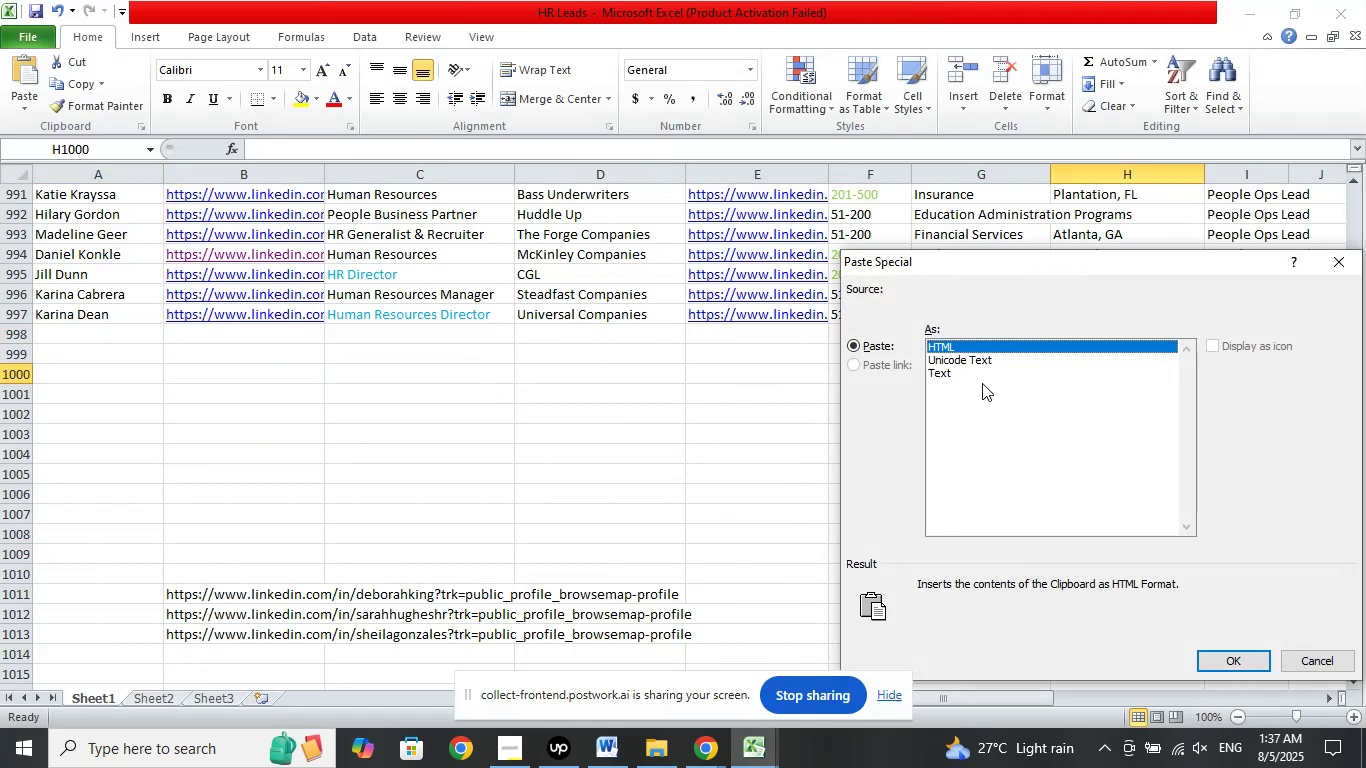 
left_click_drag(start_coordinate=[949, 371], to_coordinate=[949, 376])
 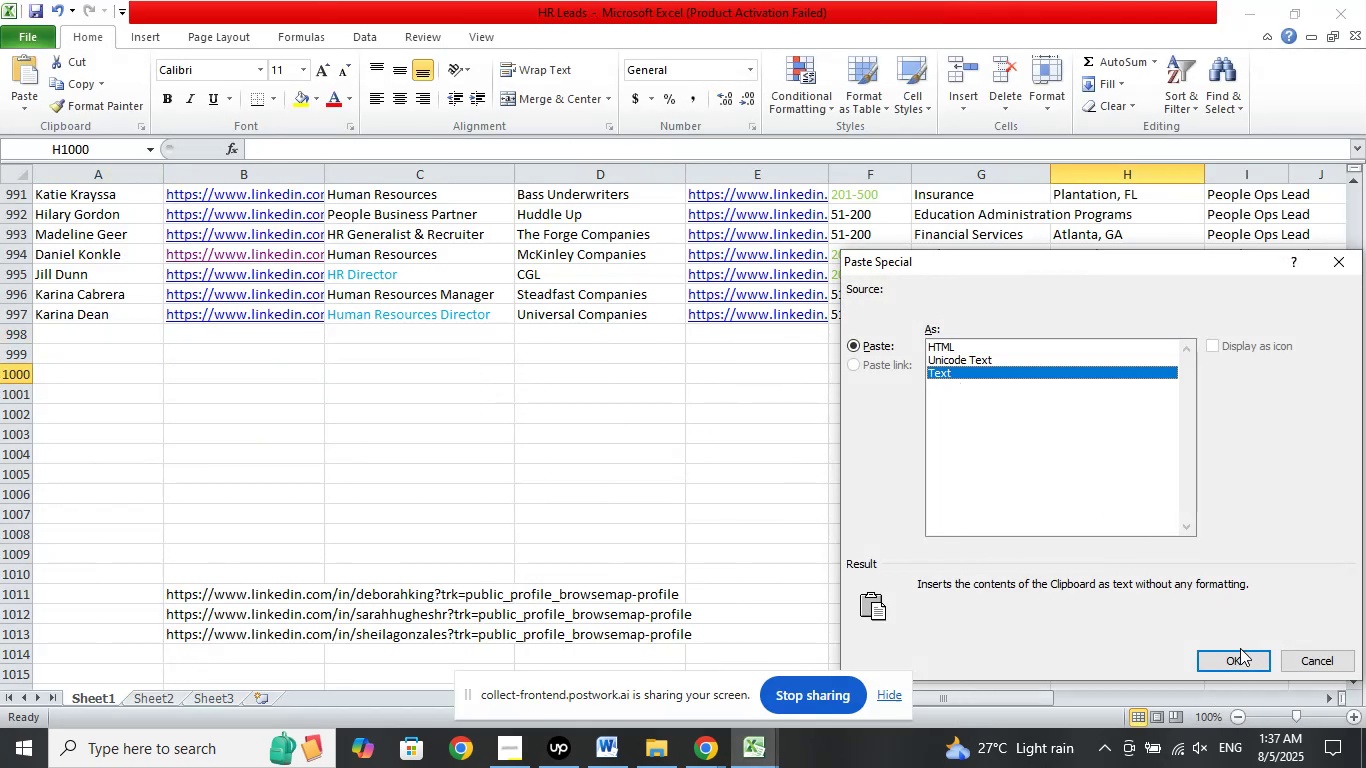 
left_click([1240, 655])
 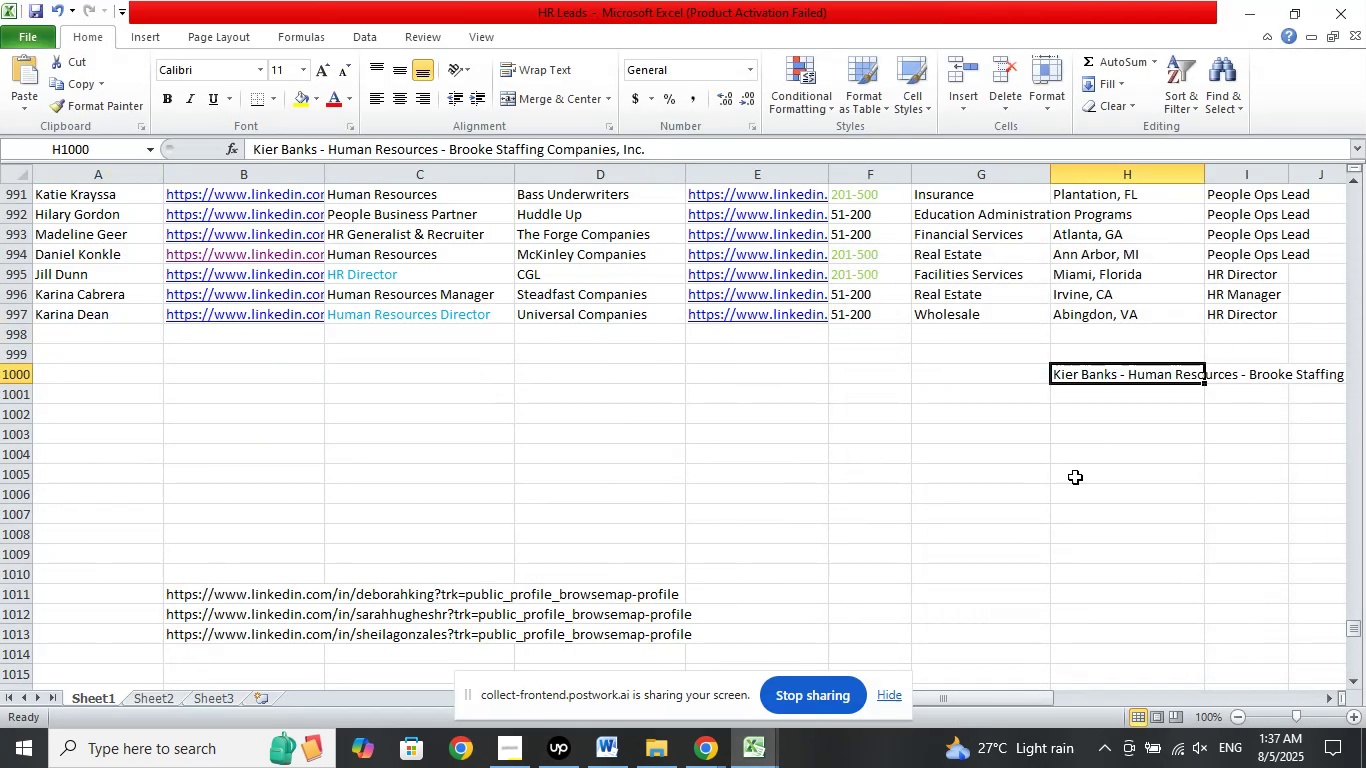 
left_click([1072, 471])
 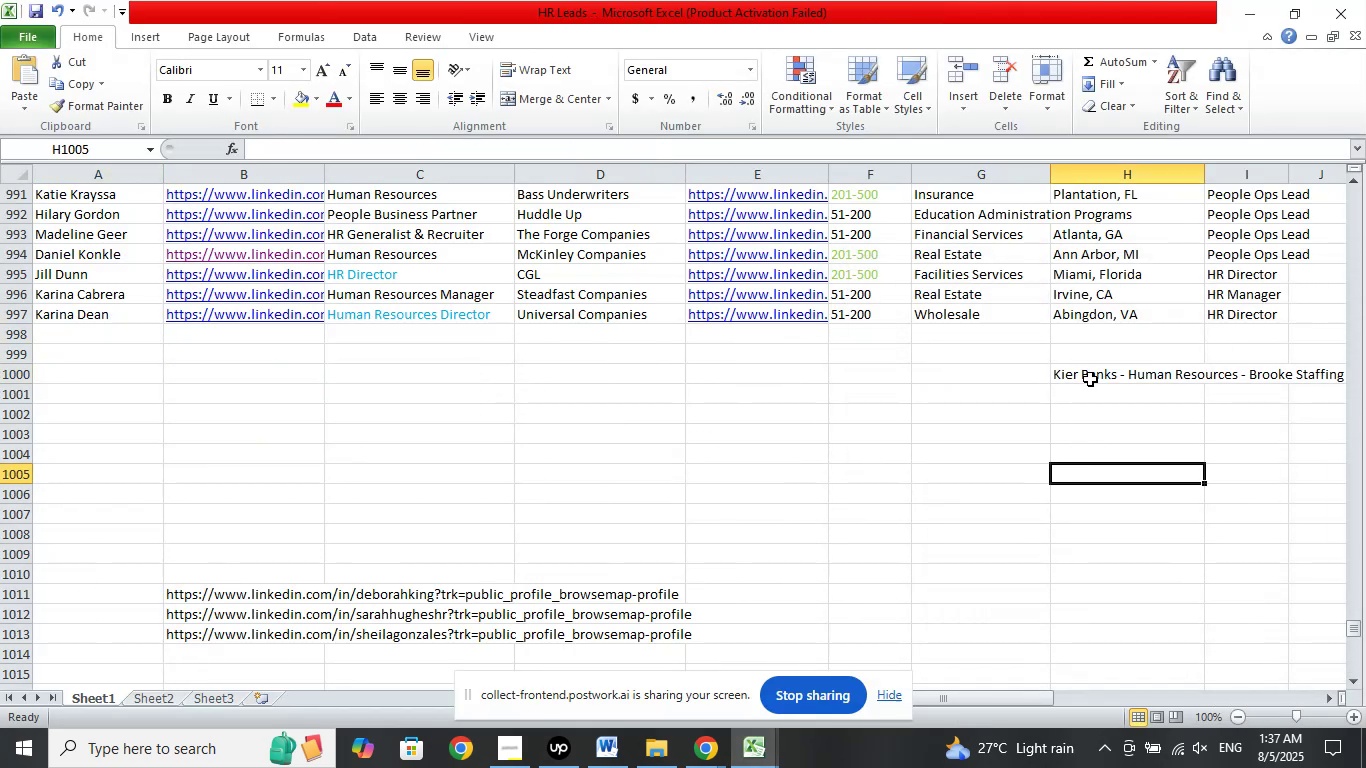 
left_click([1090, 372])
 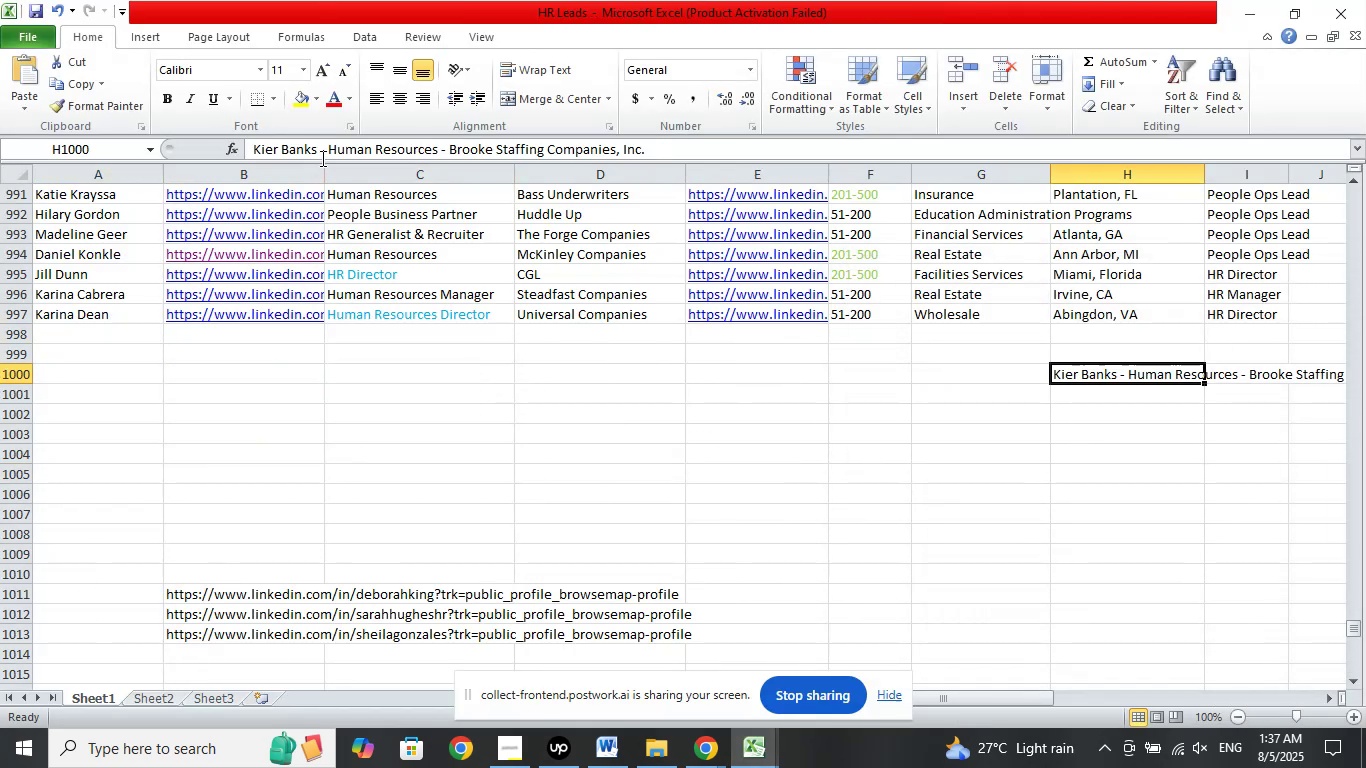 
left_click_drag(start_coordinate=[316, 152], to_coordinate=[197, 144])
 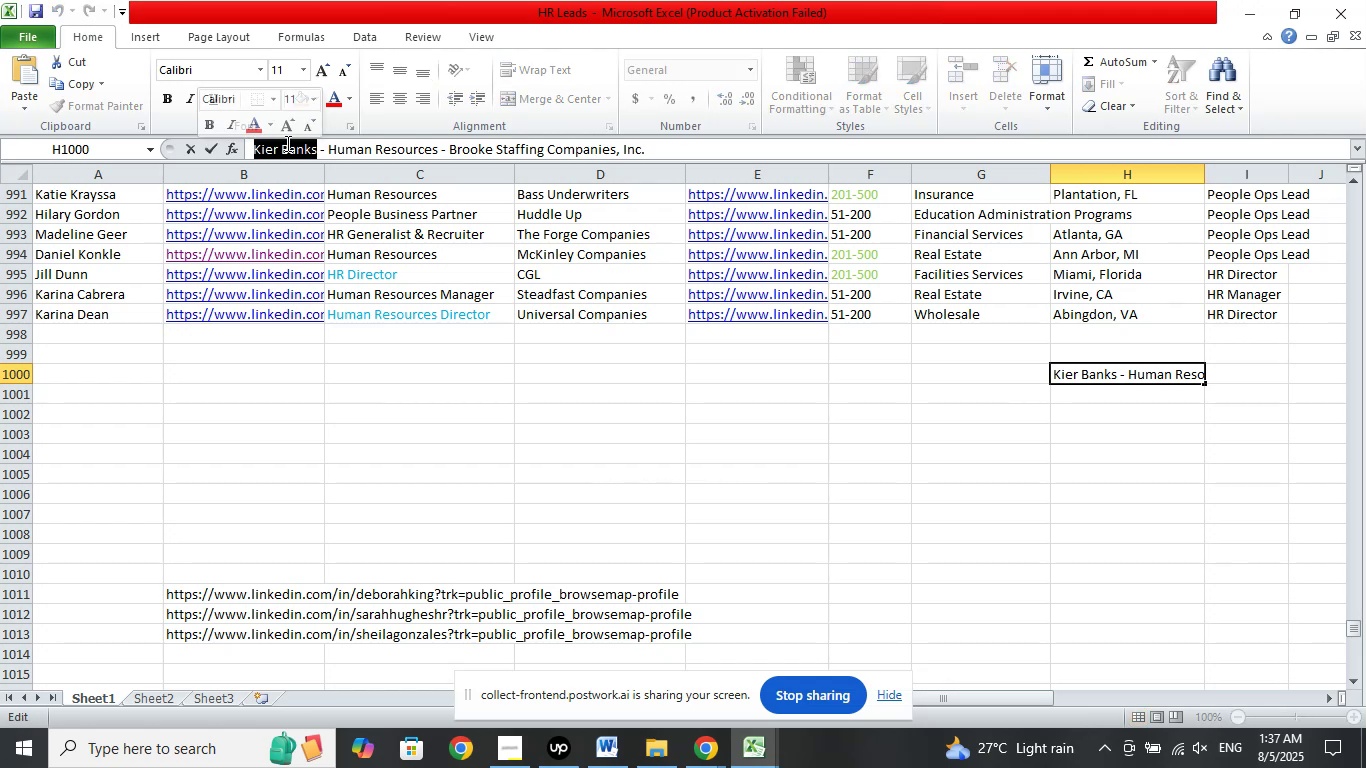 
right_click([286, 143])
 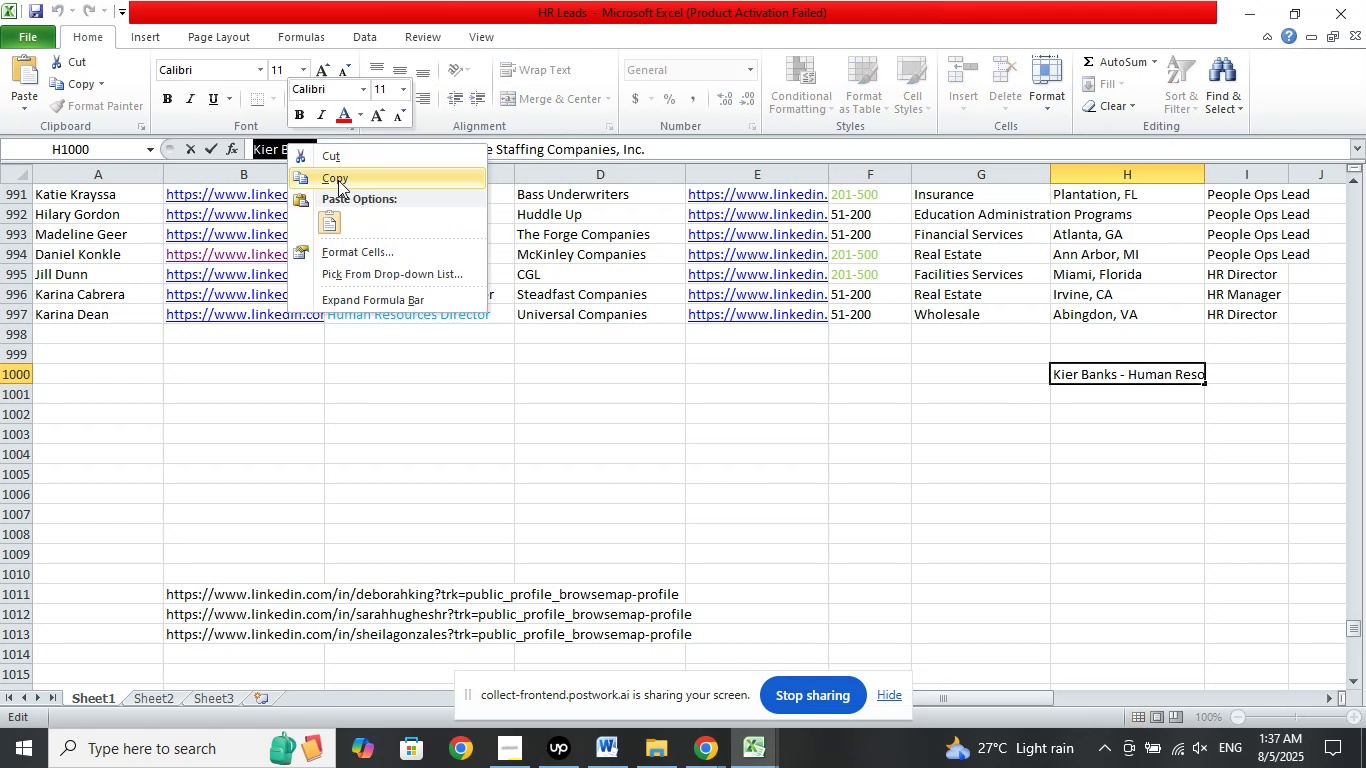 
left_click([338, 180])
 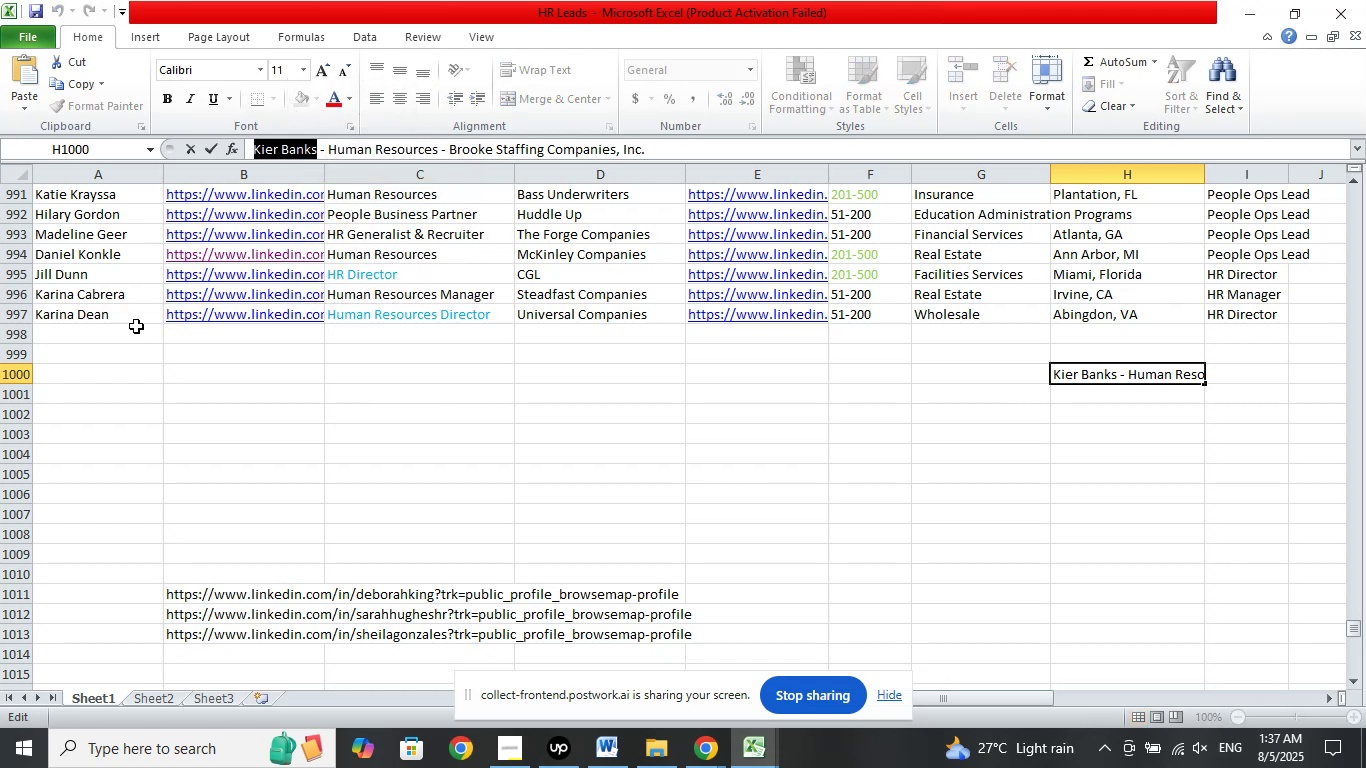 
left_click([136, 326])
 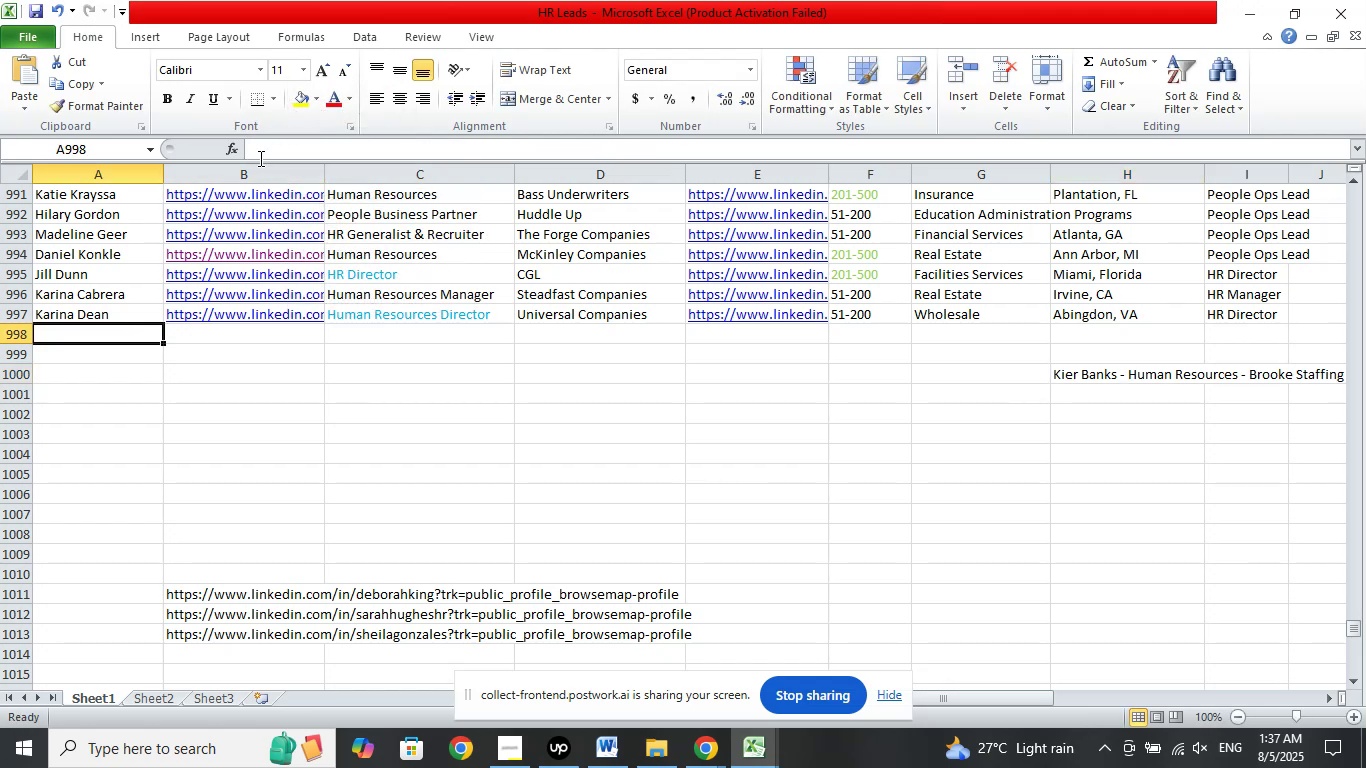 
left_click([259, 158])
 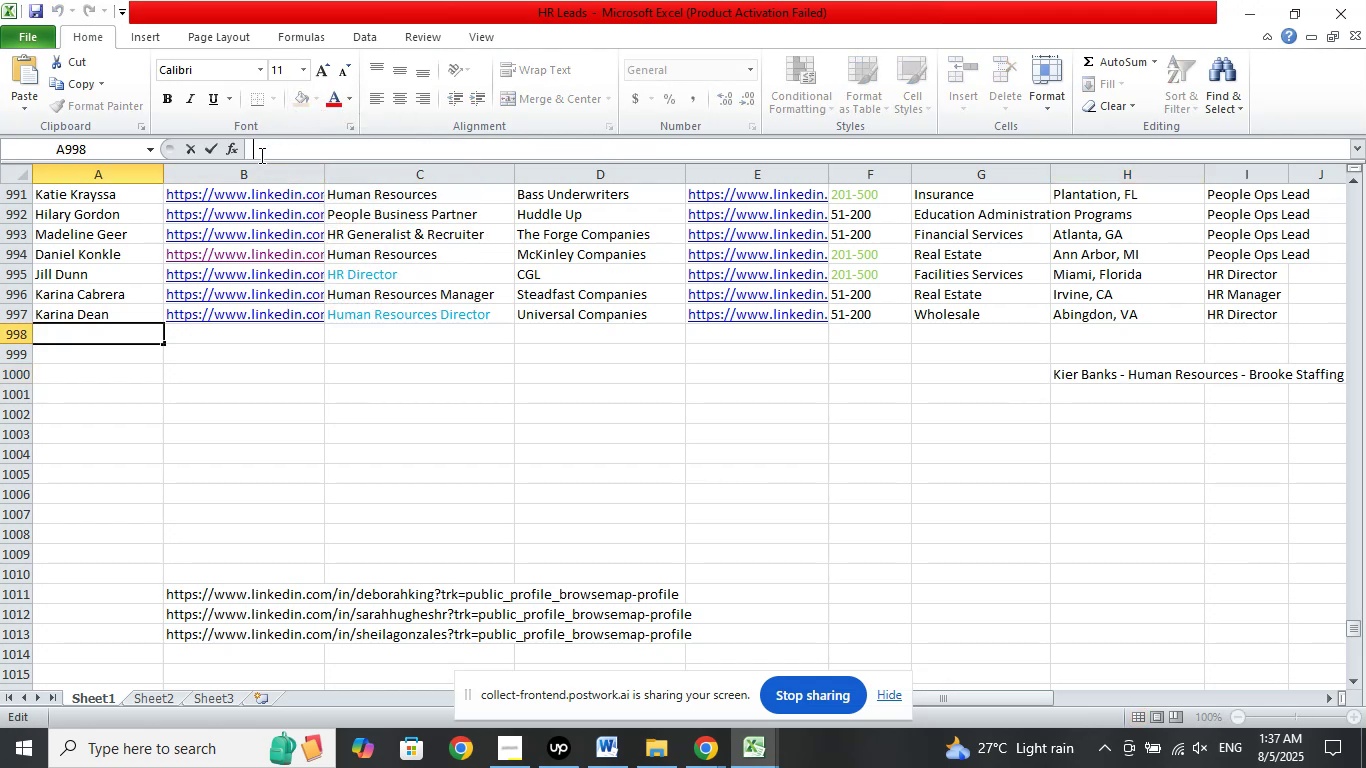 
right_click([260, 155])
 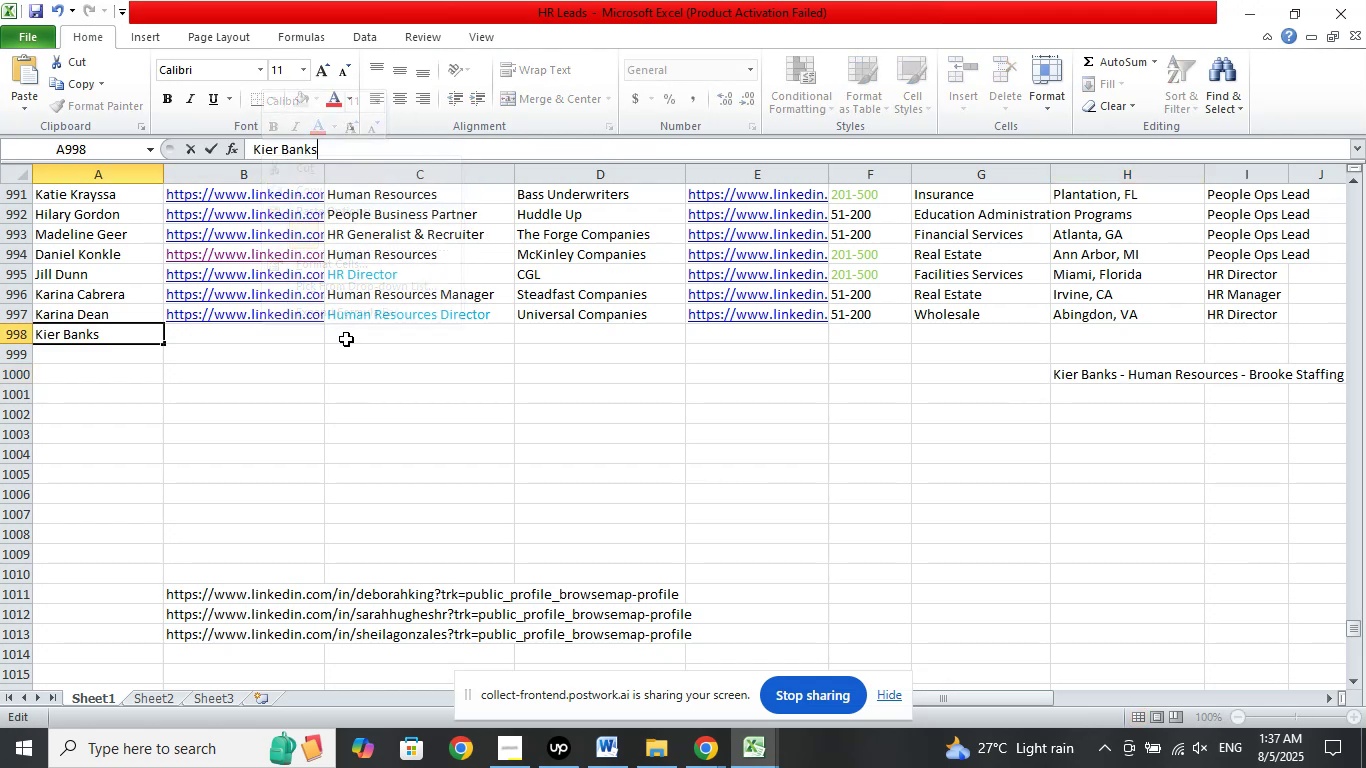 
left_click([358, 339])
 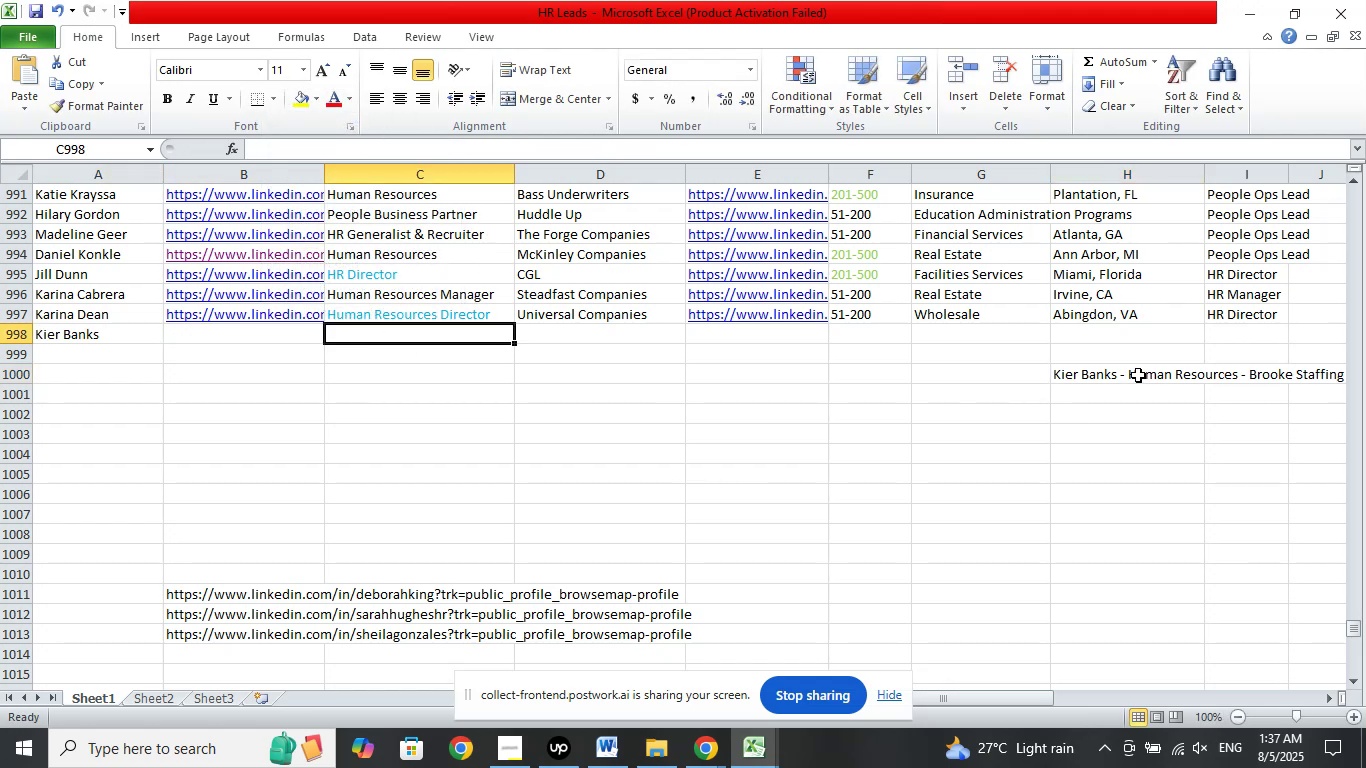 
left_click([1135, 377])
 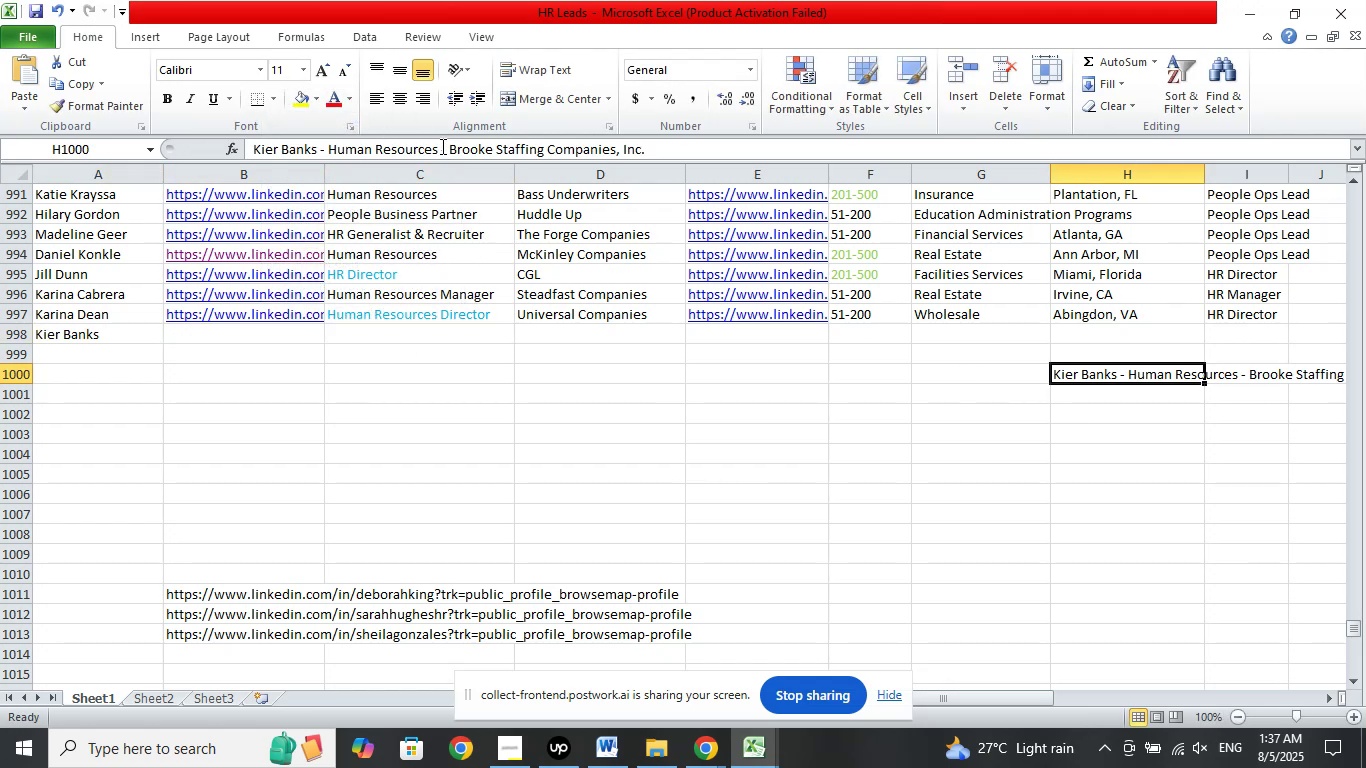 
left_click_drag(start_coordinate=[436, 147], to_coordinate=[328, 152])
 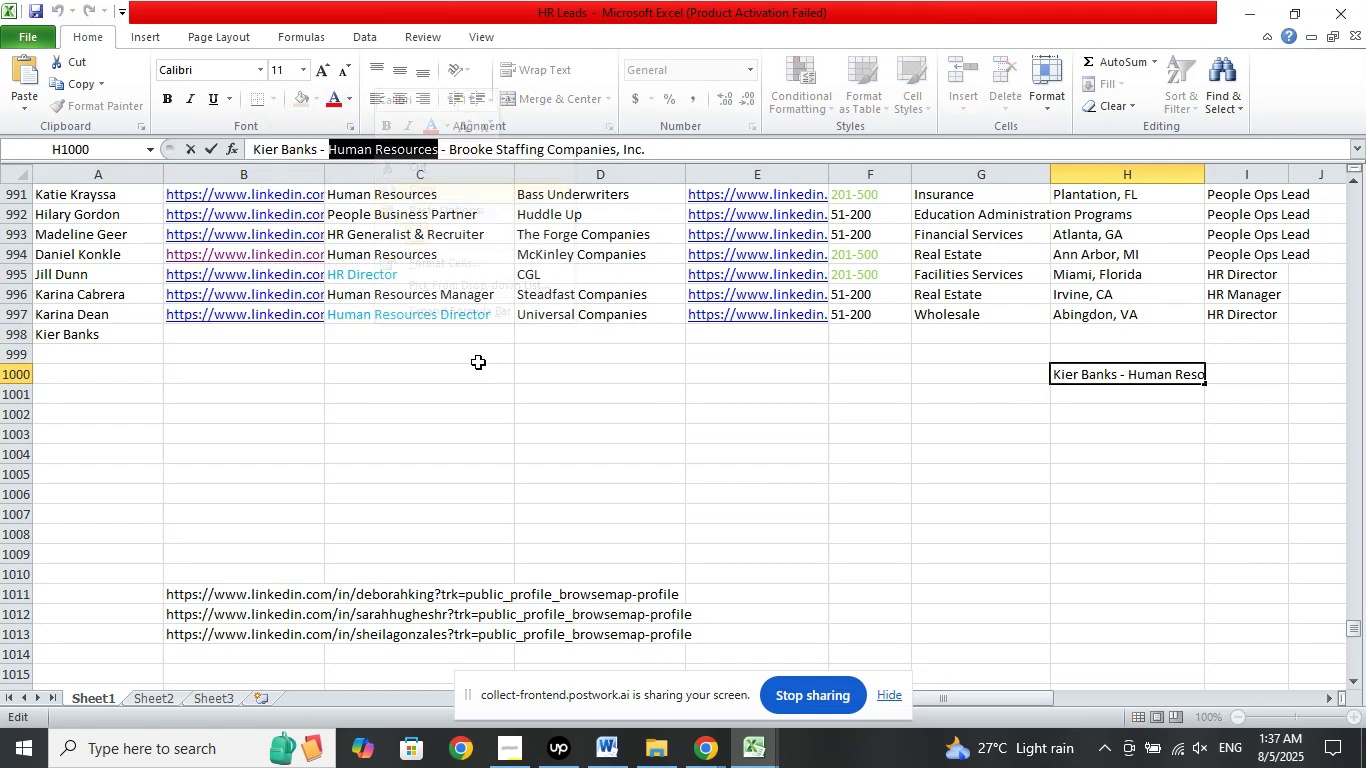 
left_click([465, 331])
 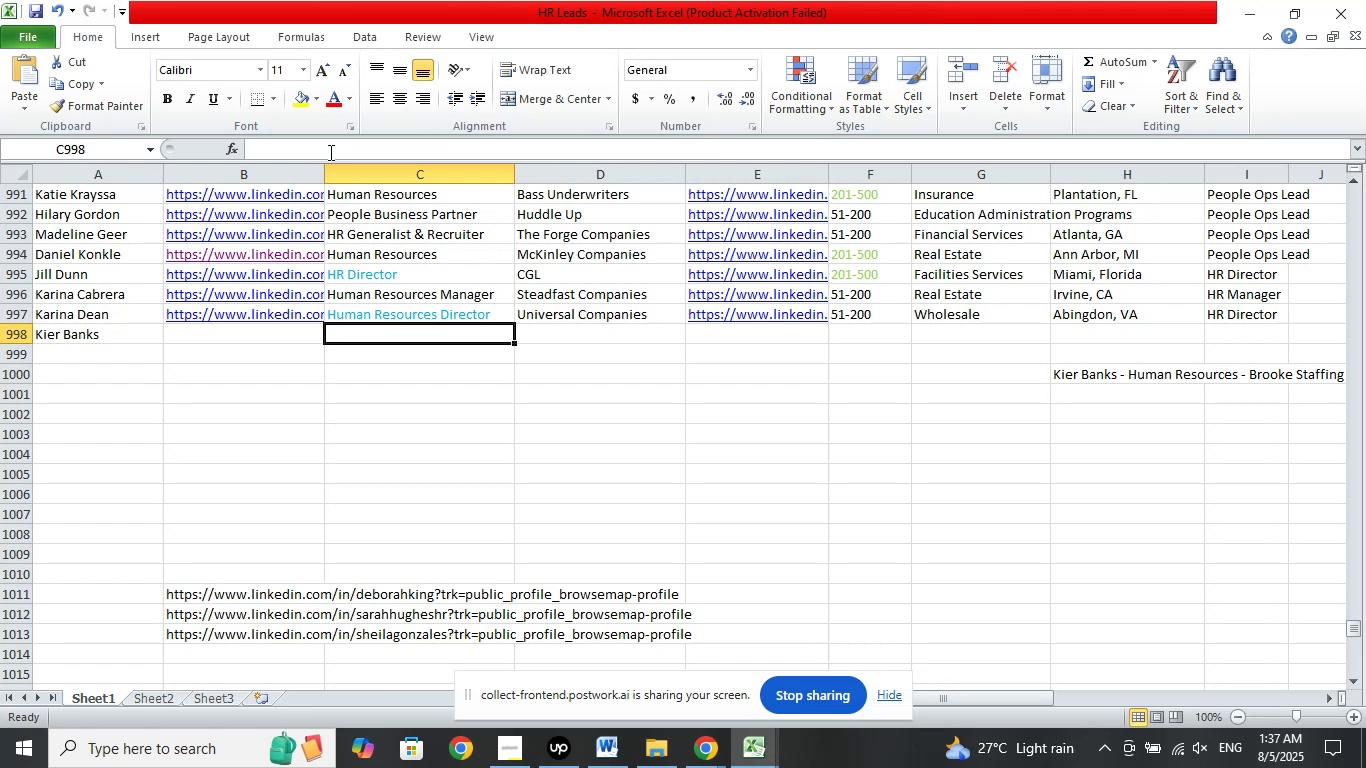 
left_click([329, 152])
 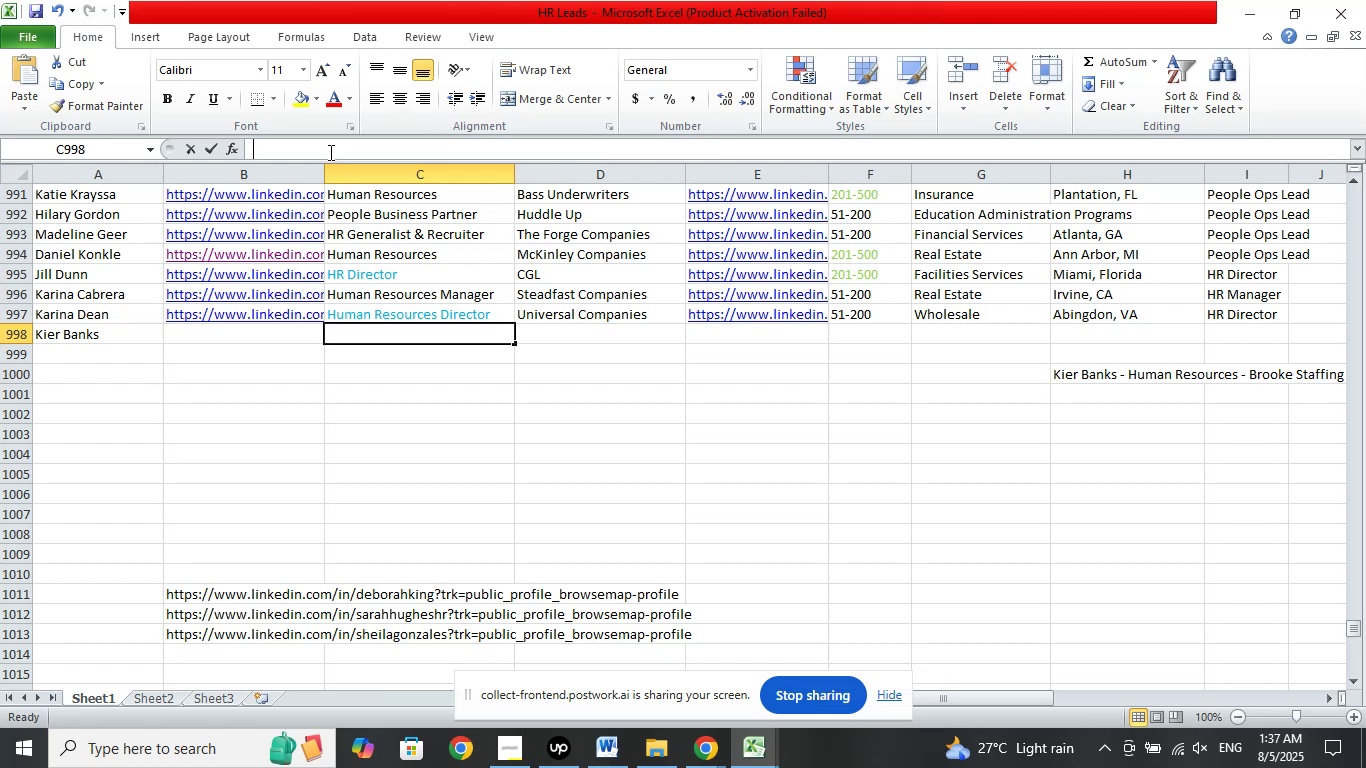 
right_click([329, 152])
 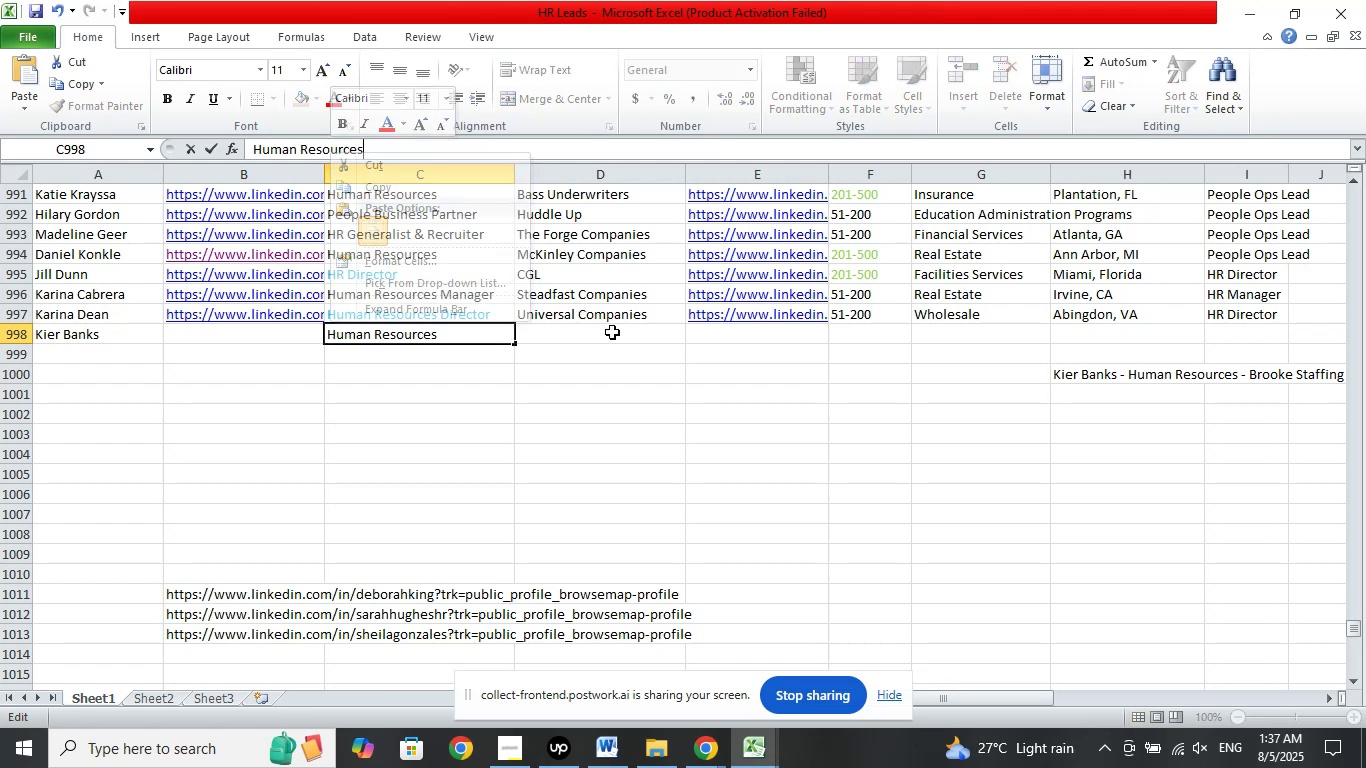 
left_click([618, 333])
 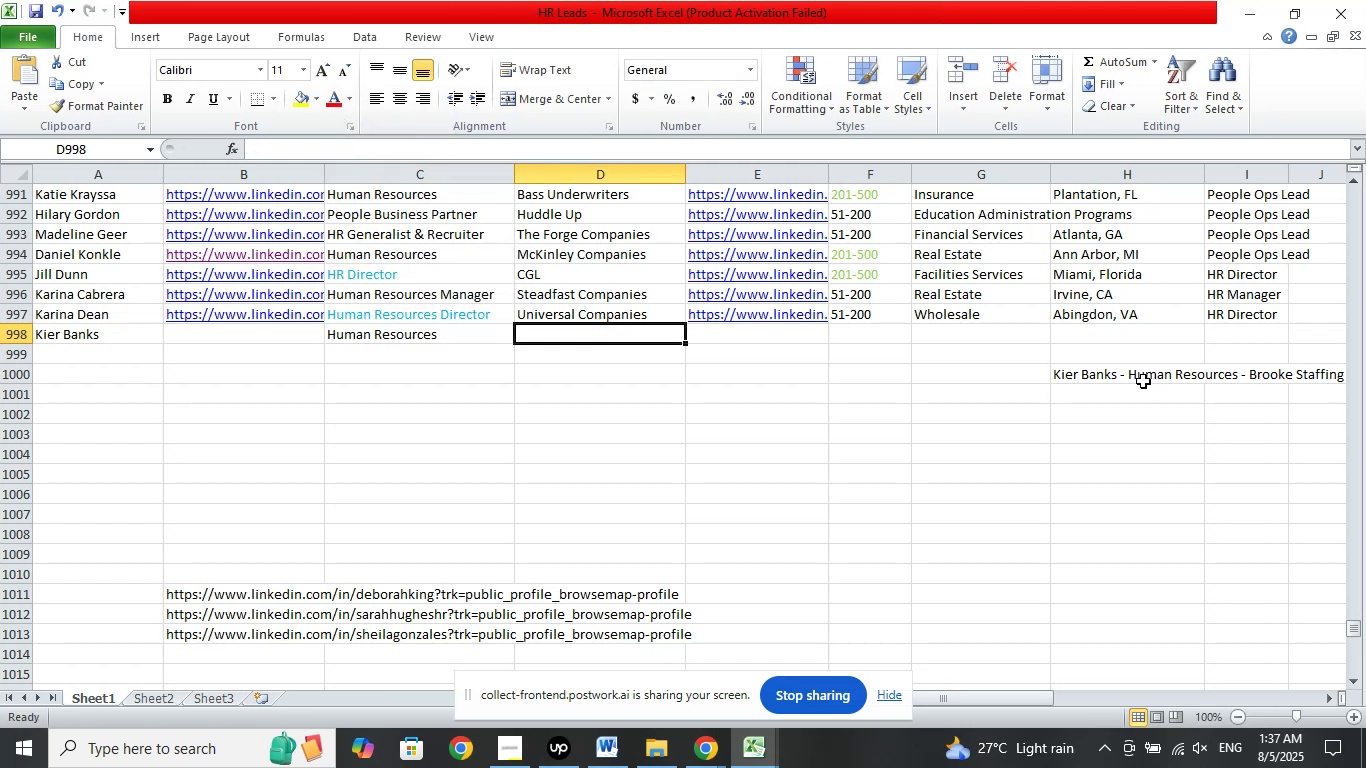 
left_click([1117, 378])
 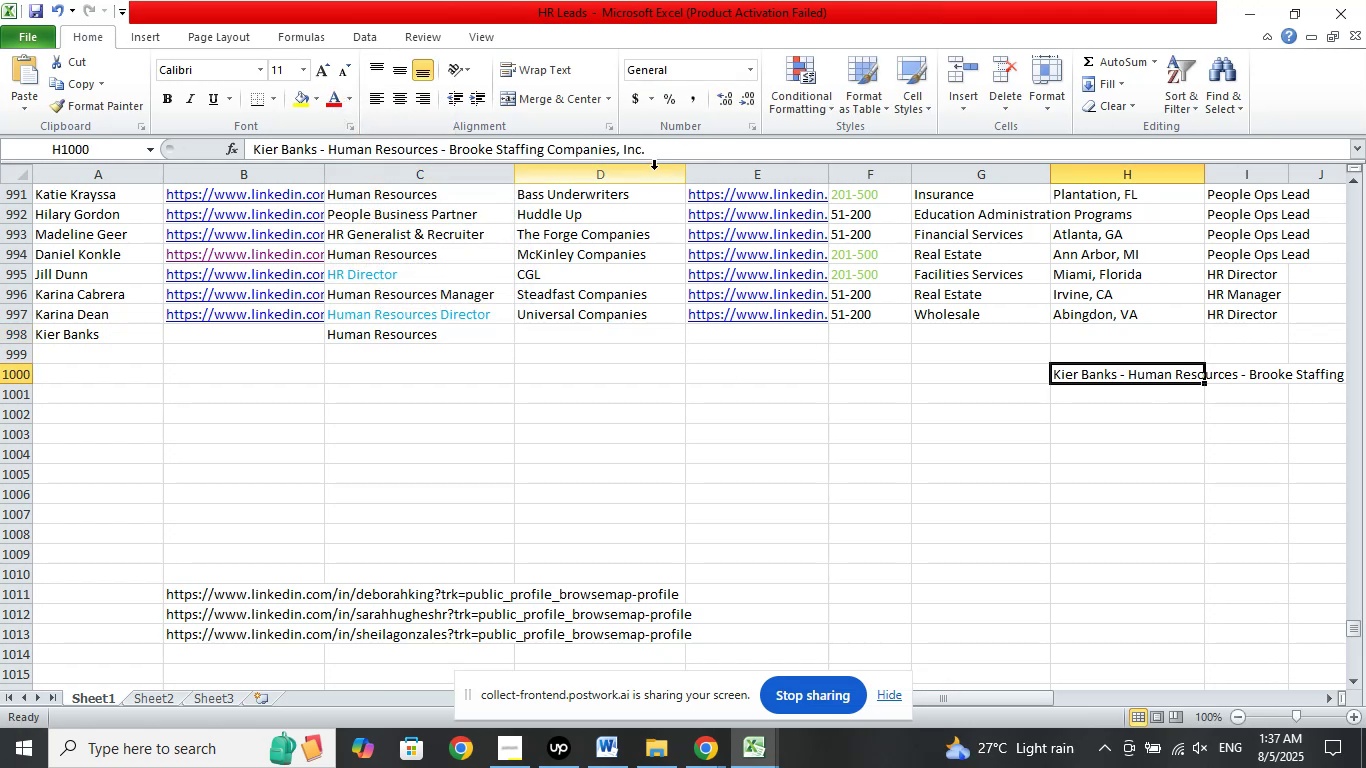 
left_click_drag(start_coordinate=[651, 151], to_coordinate=[449, 154])
 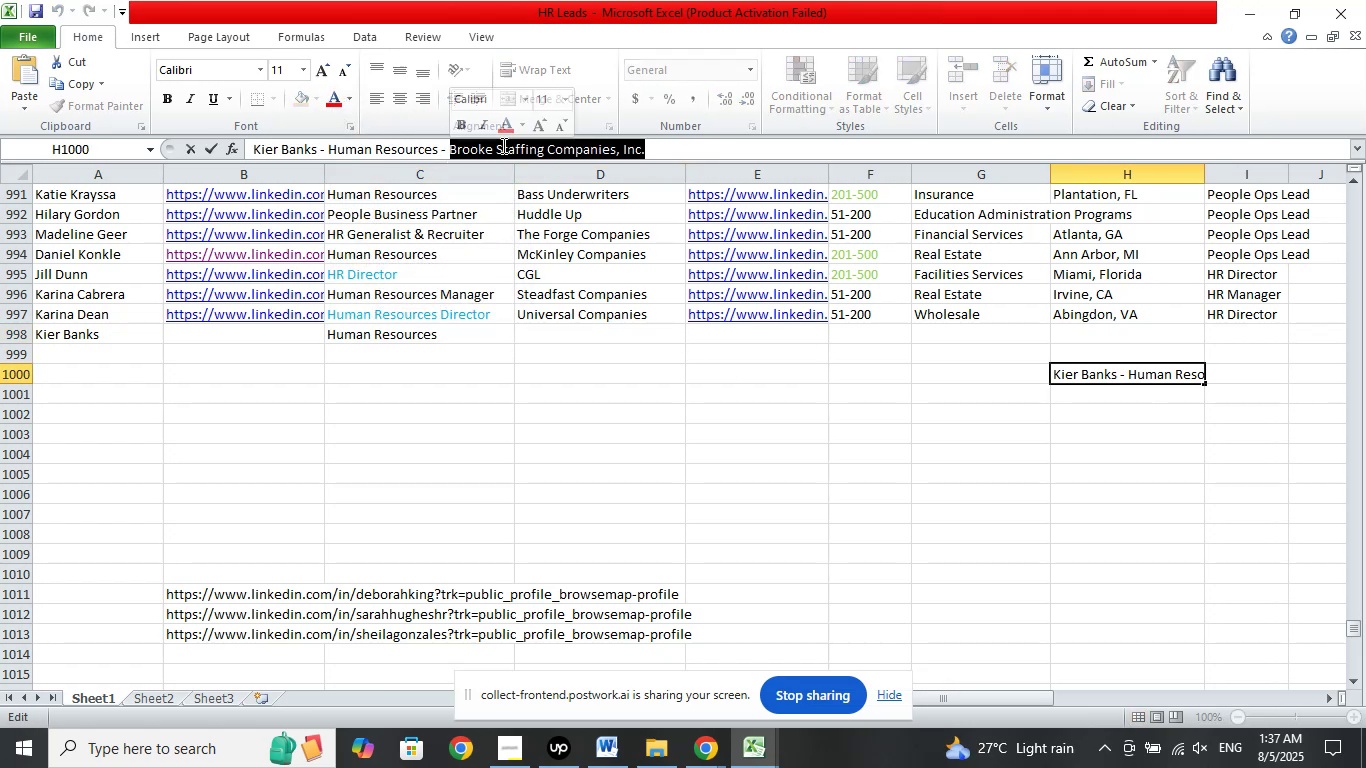 
right_click([502, 145])
 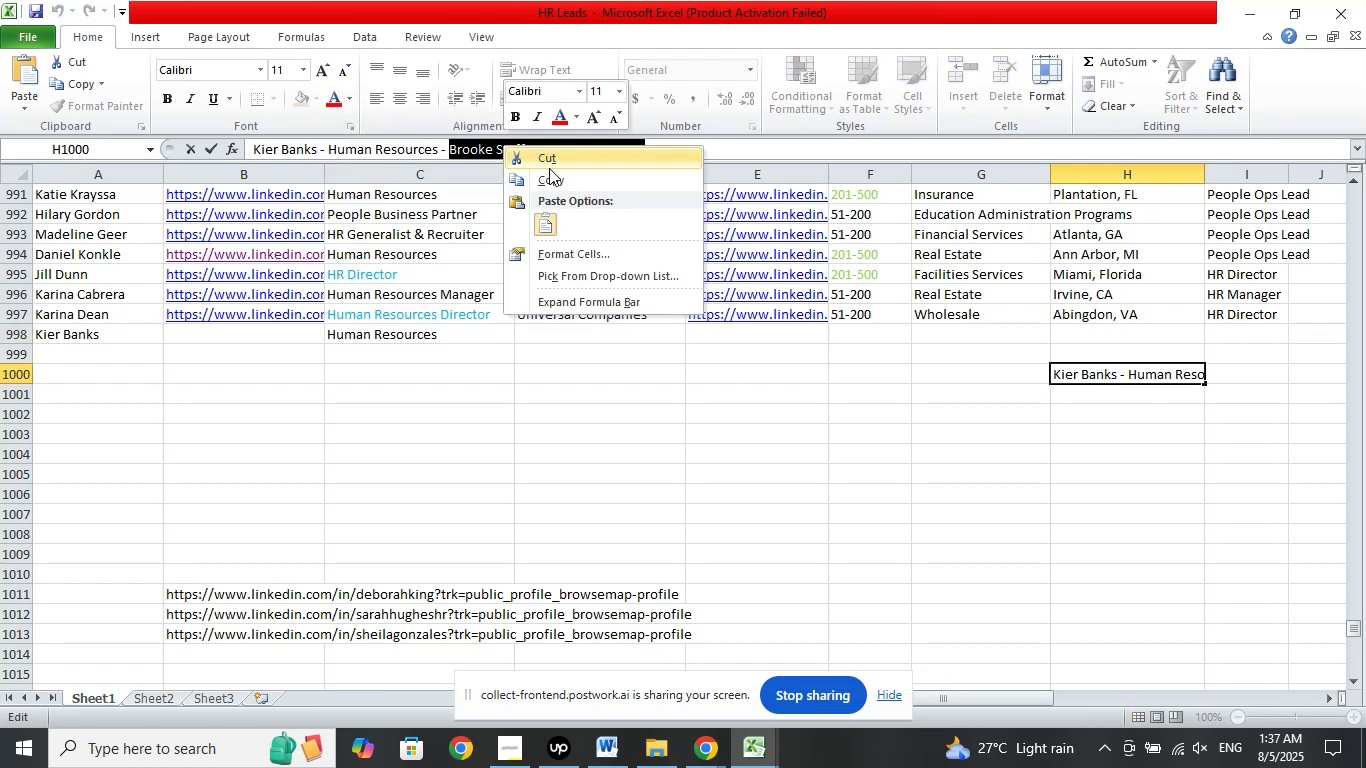 
left_click_drag(start_coordinate=[550, 176], to_coordinate=[553, 183])
 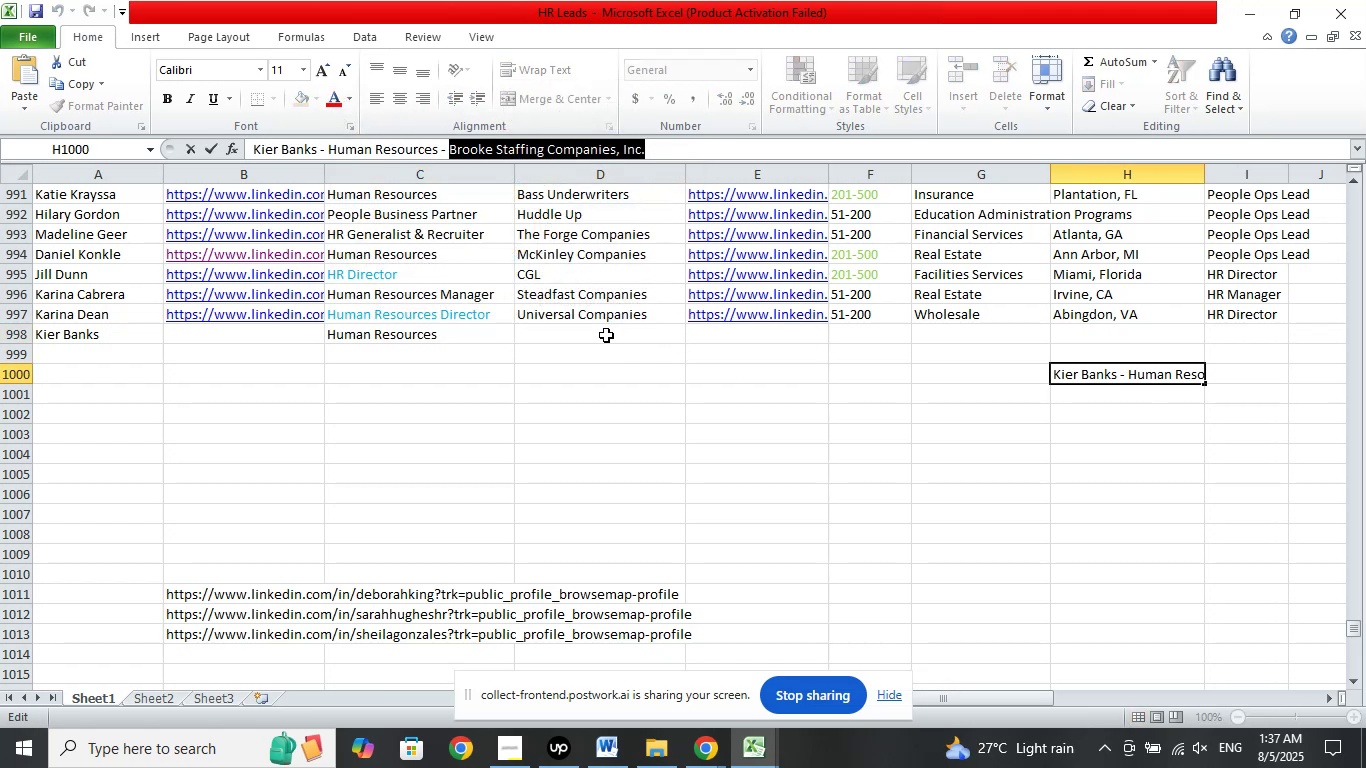 
left_click([606, 335])
 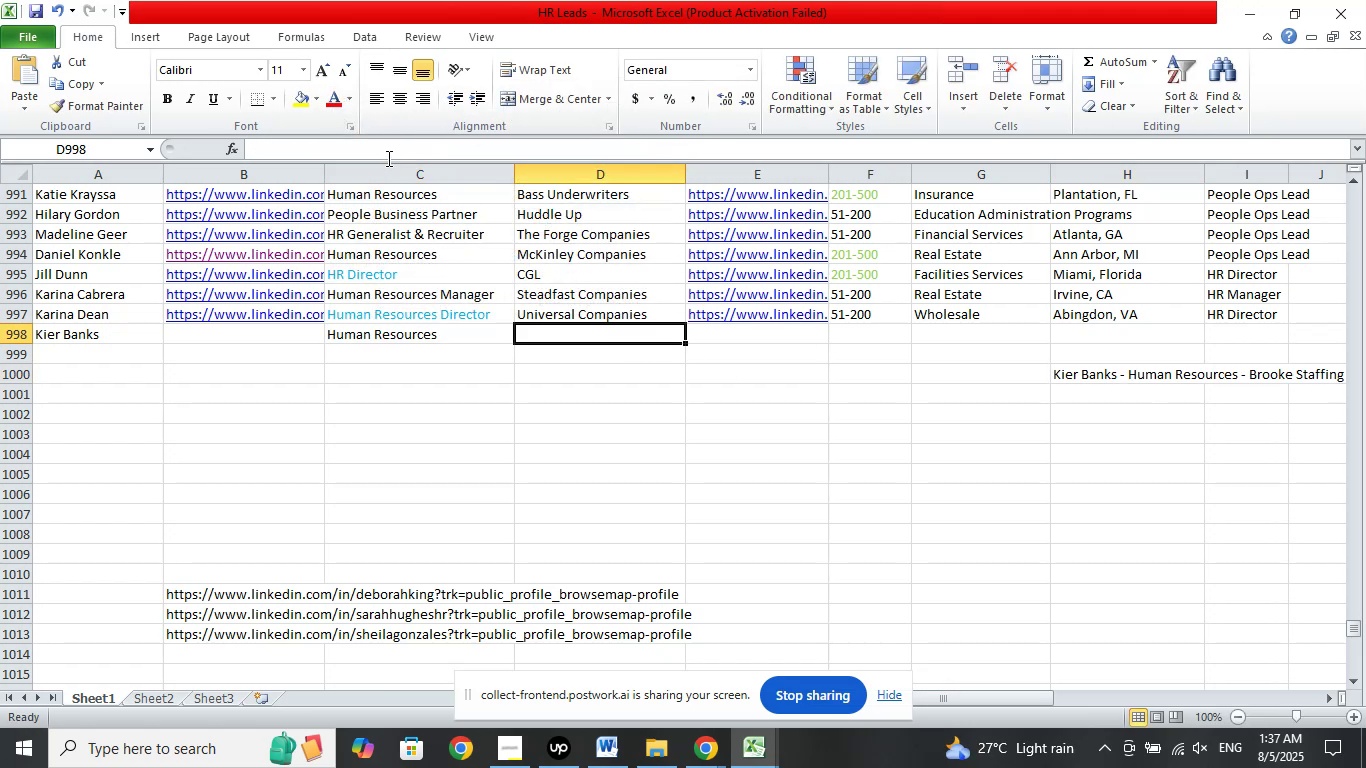 
left_click([381, 157])
 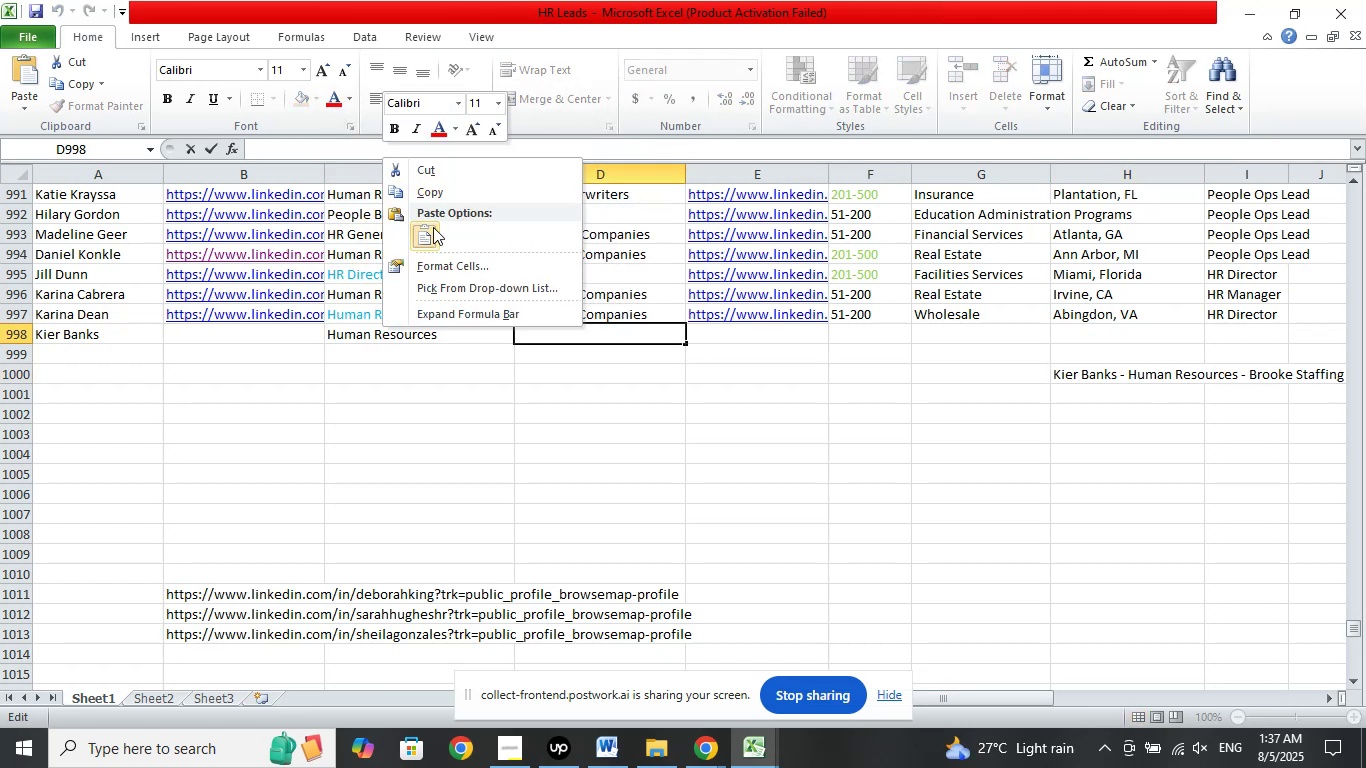 
left_click([435, 233])
 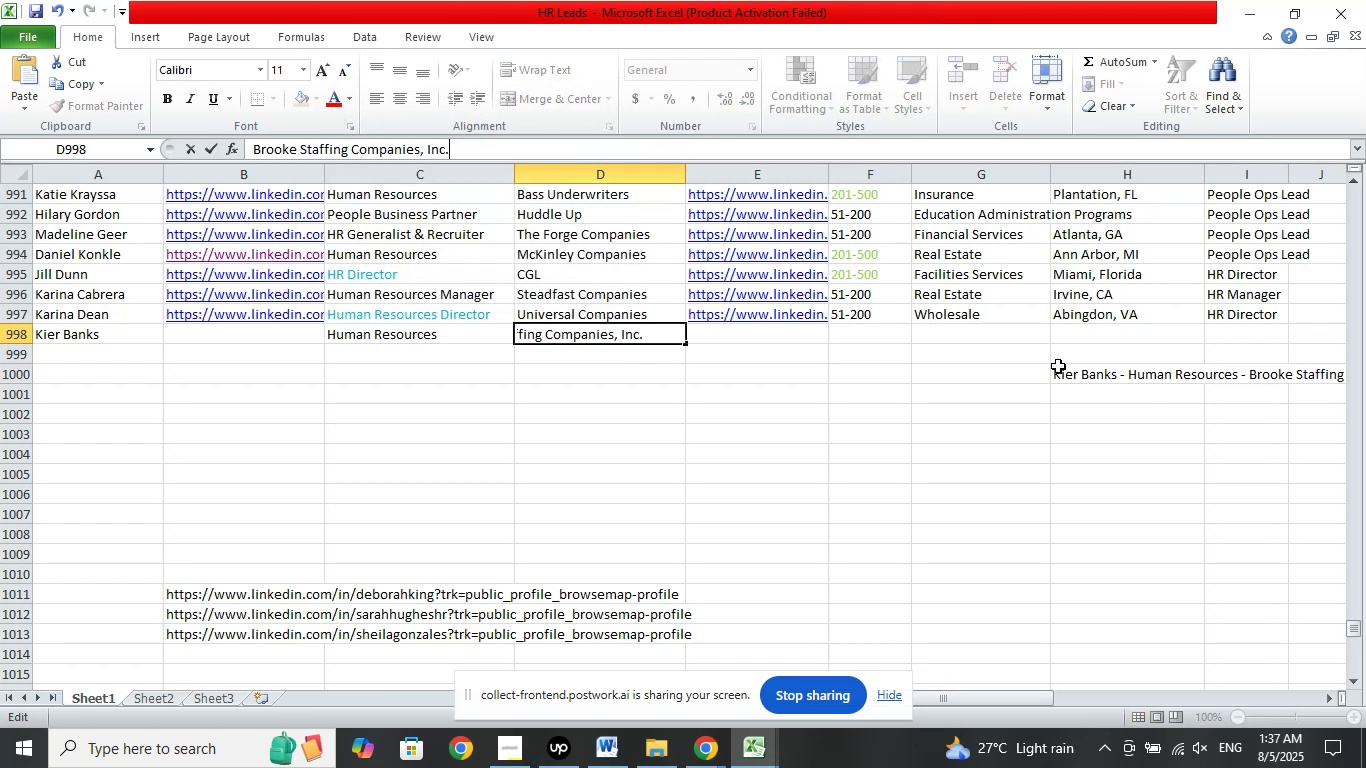 
left_click([1069, 375])
 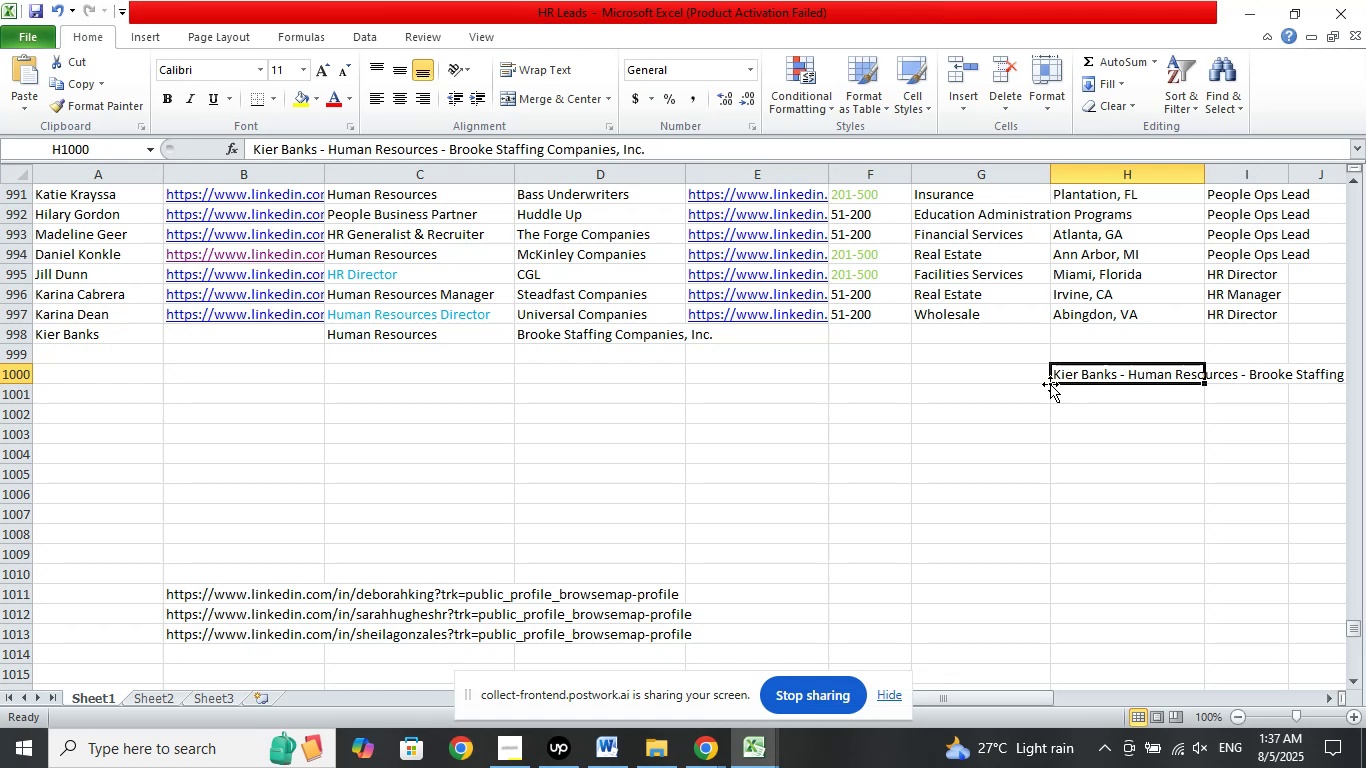 
key(Delete)
 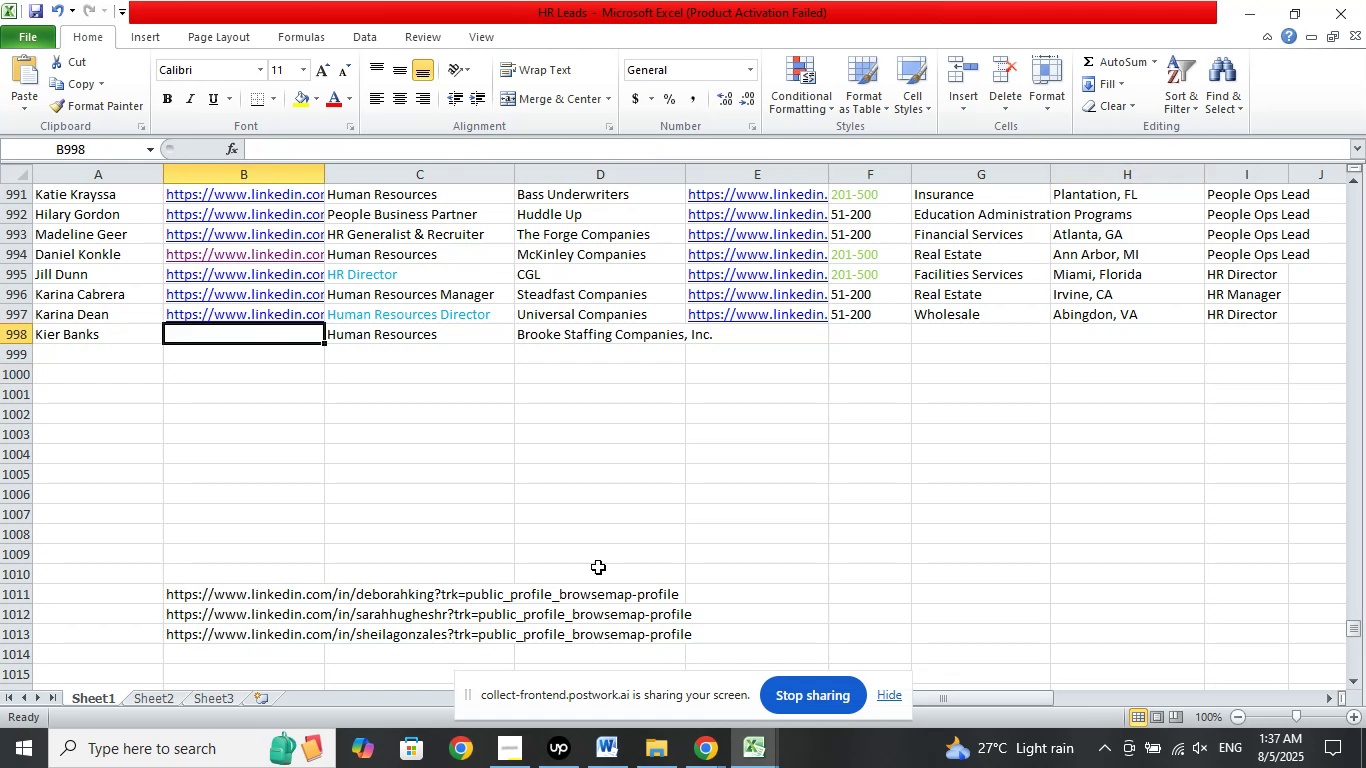 
left_click([706, 733])
 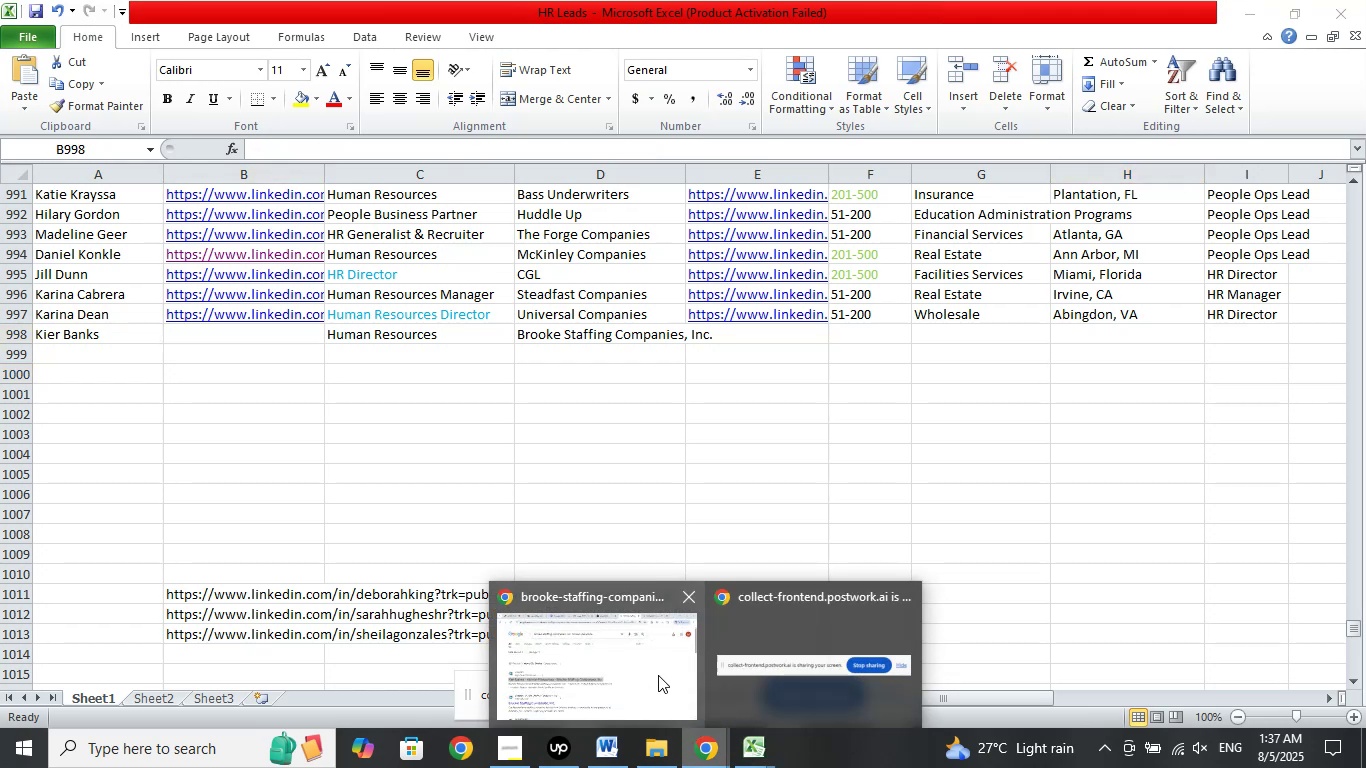 
left_click([654, 671])
 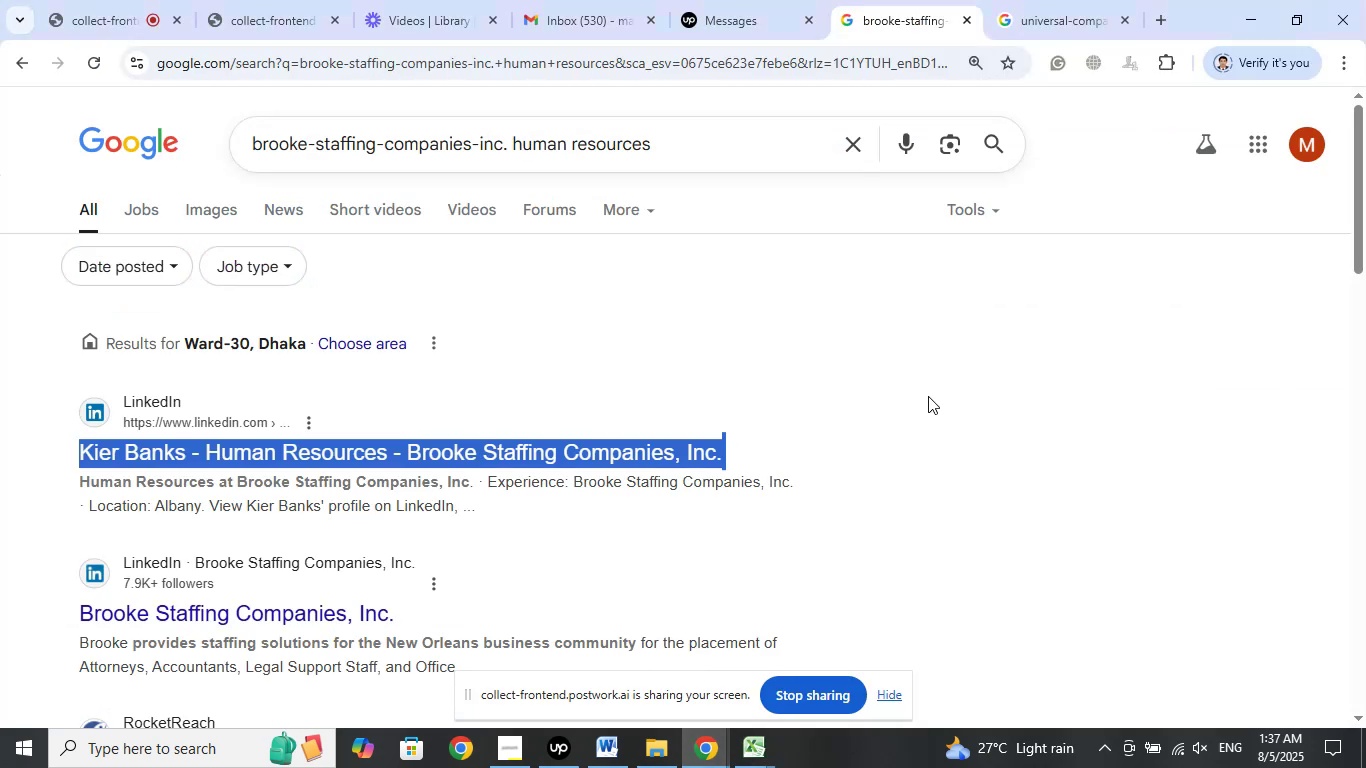 
scroll: coordinate [928, 396], scroll_direction: down, amount: 2.0
 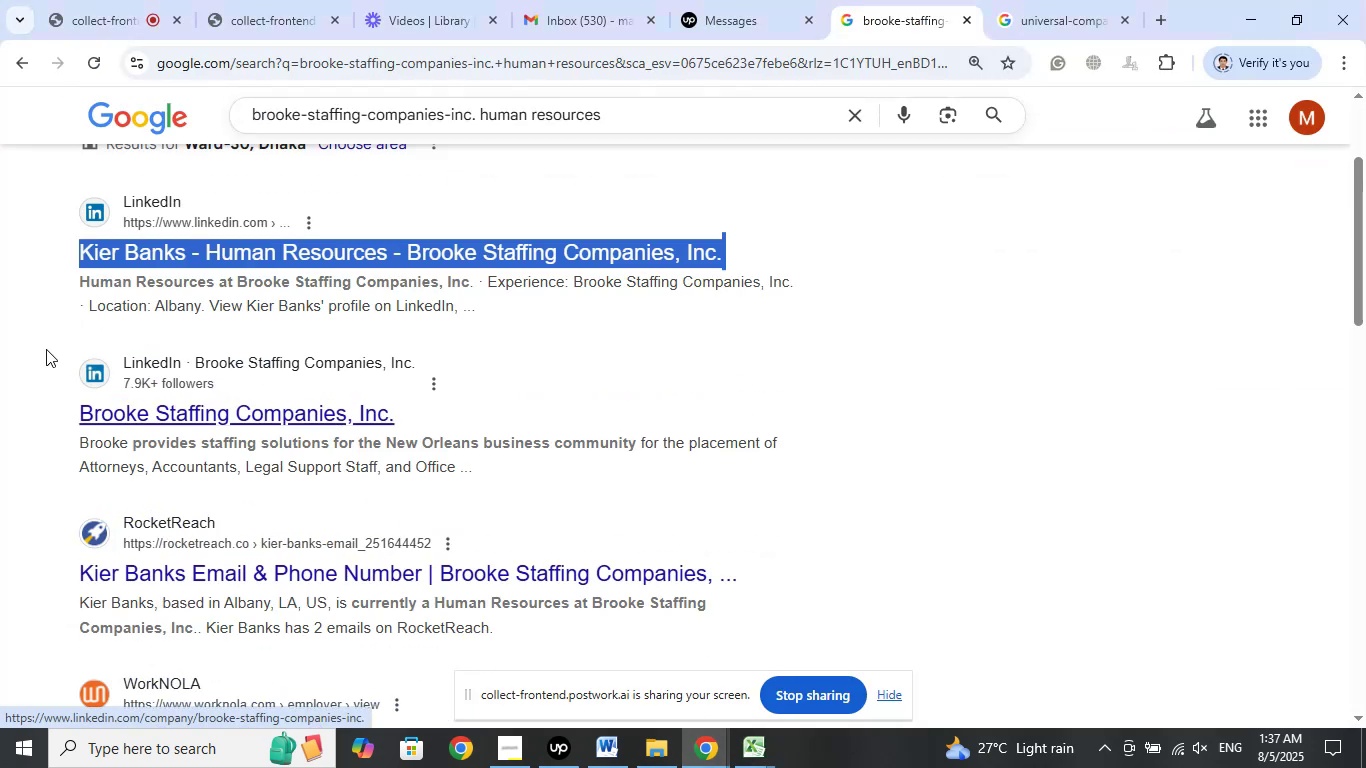 
left_click([0, 311])
 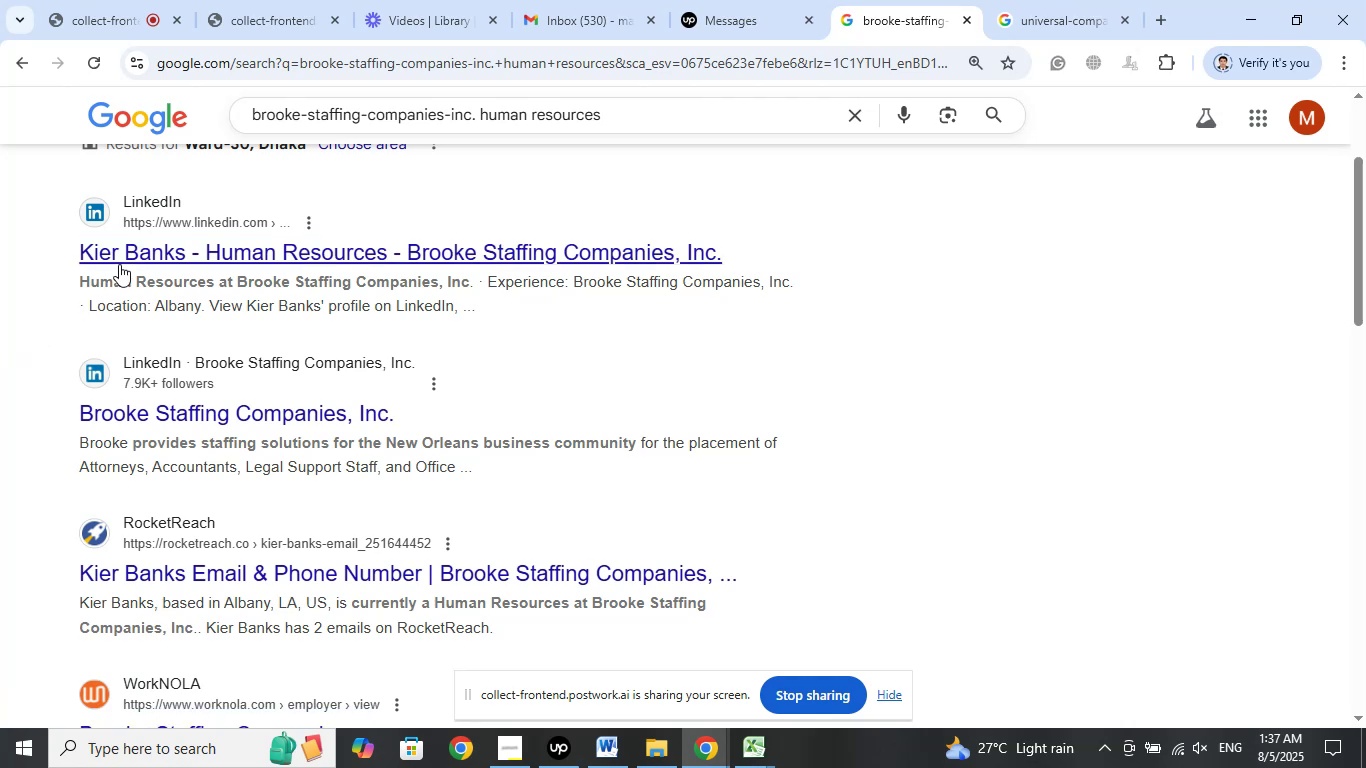 
right_click([123, 260])
 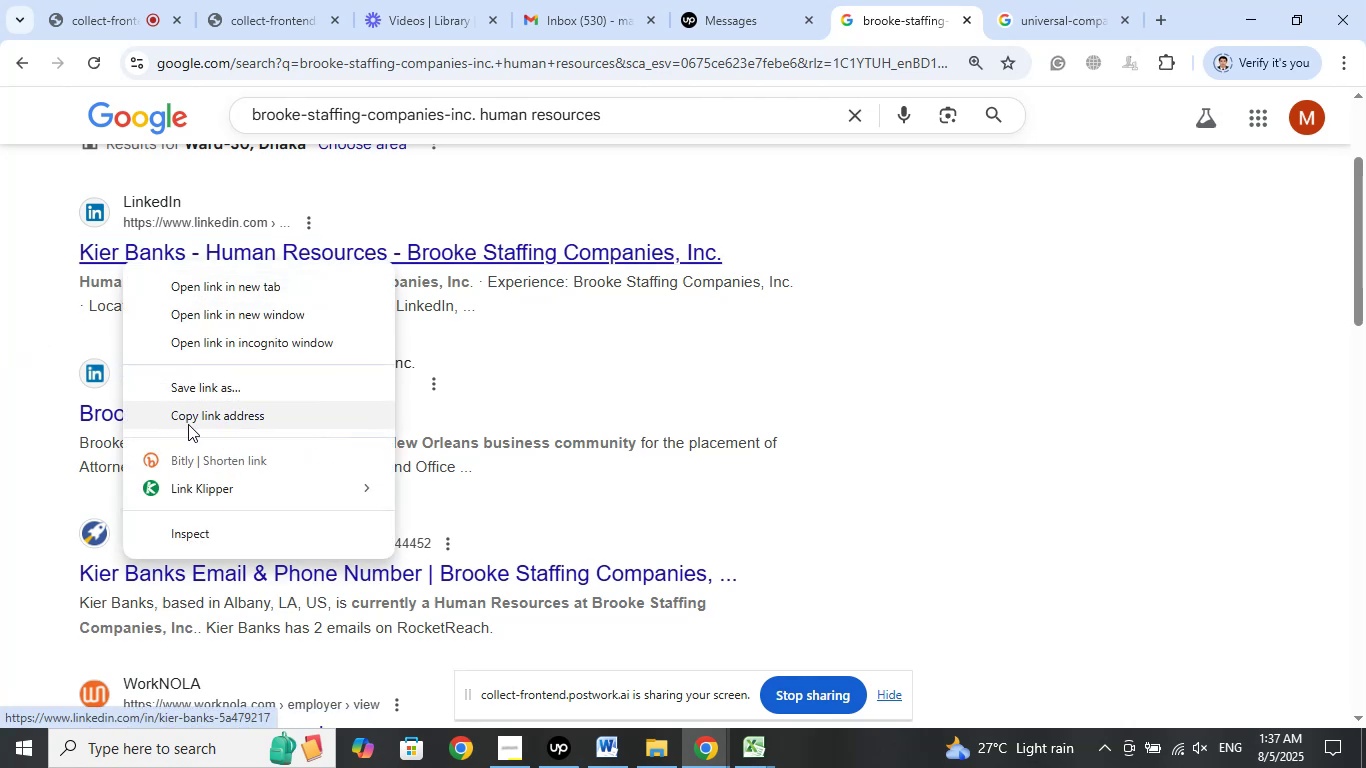 
left_click([189, 419])
 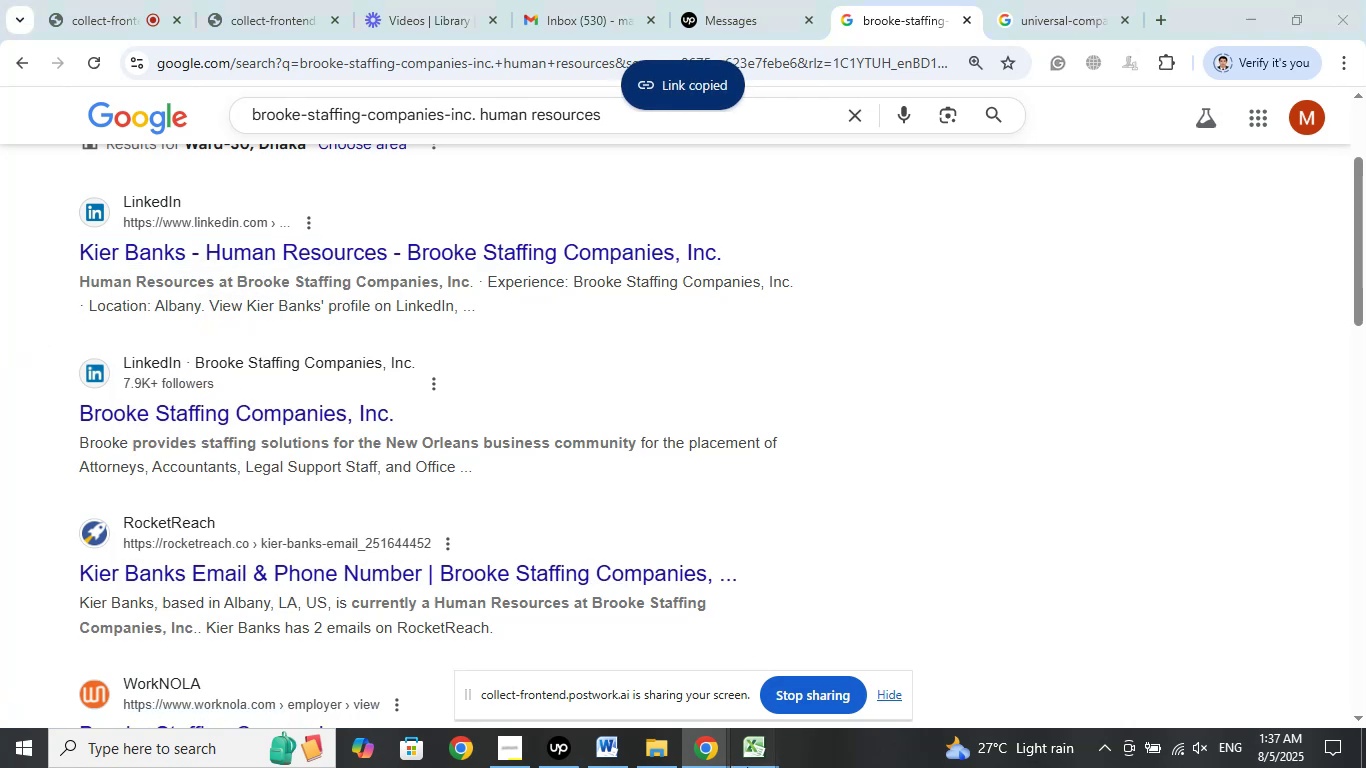 
double_click([636, 658])
 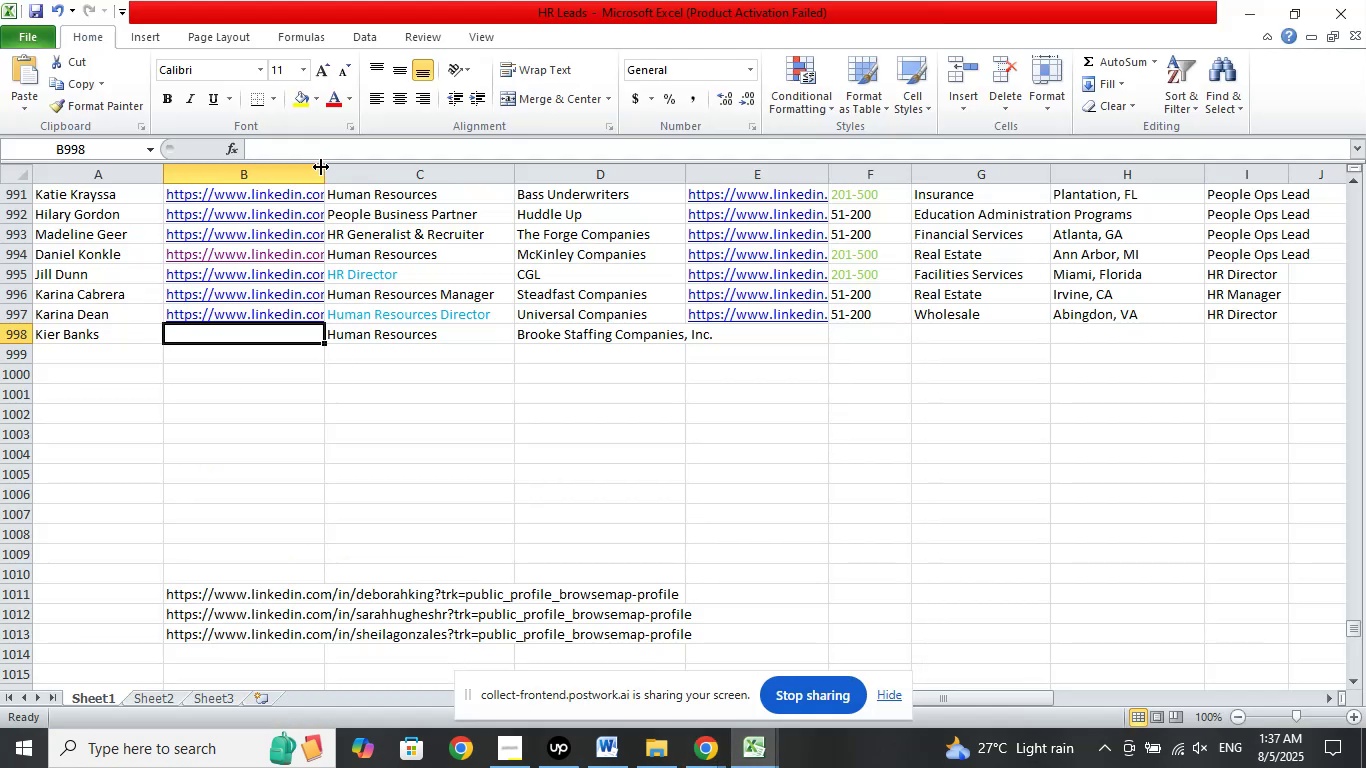 
left_click([306, 145])
 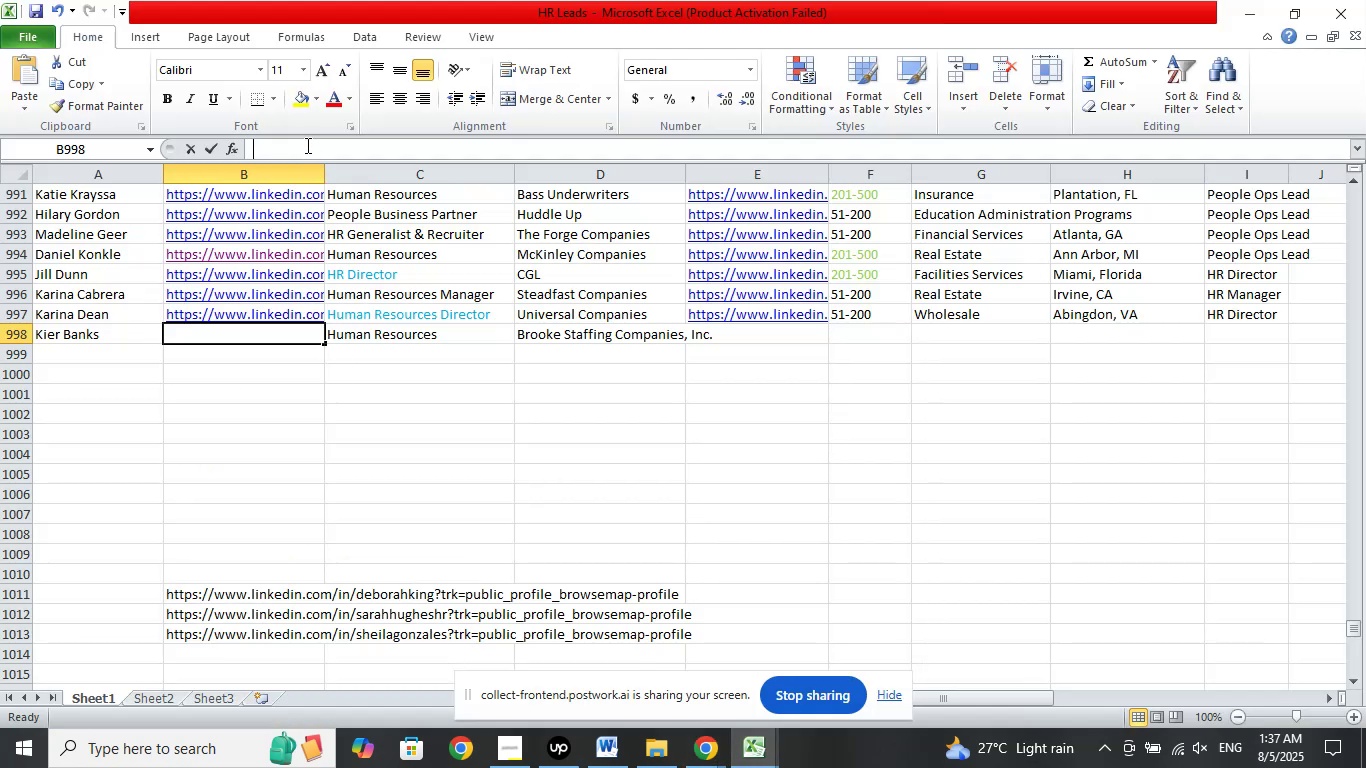 
right_click([306, 145])
 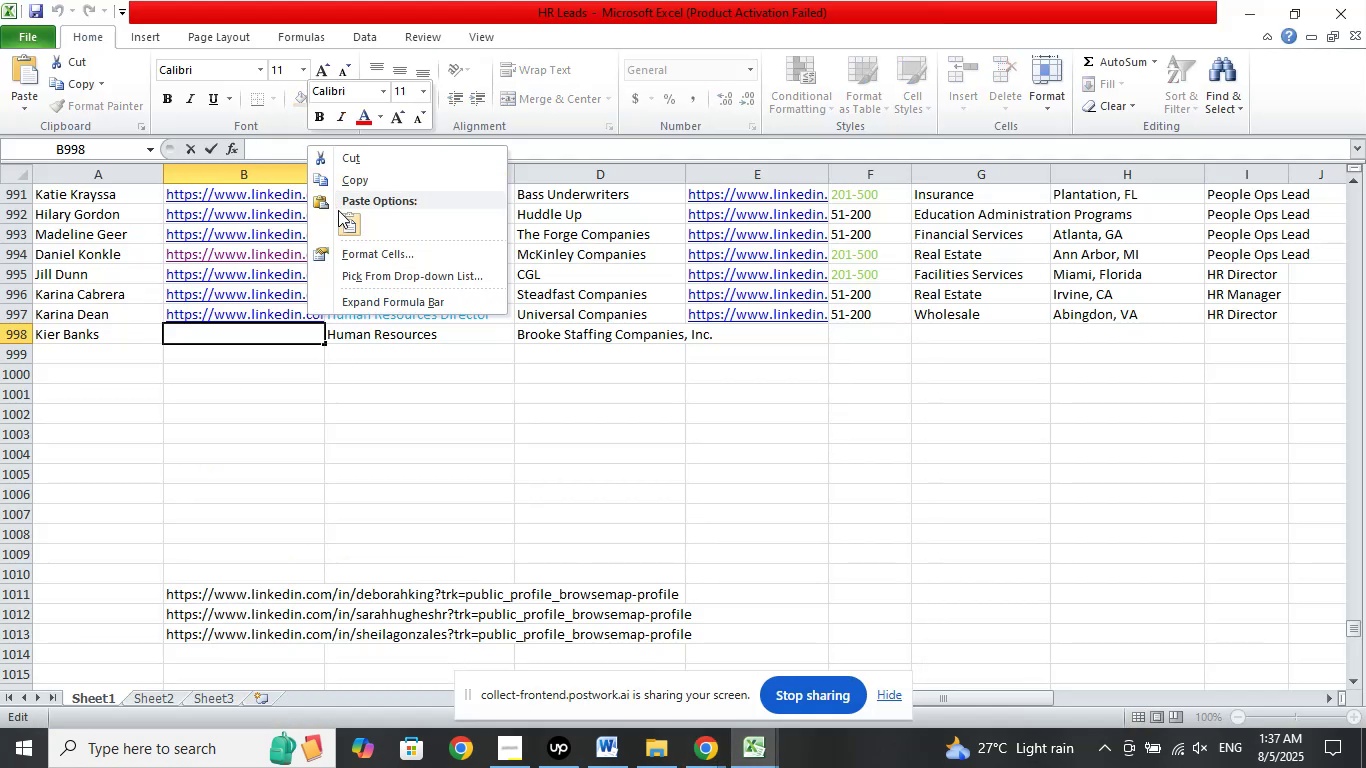 
left_click([344, 218])
 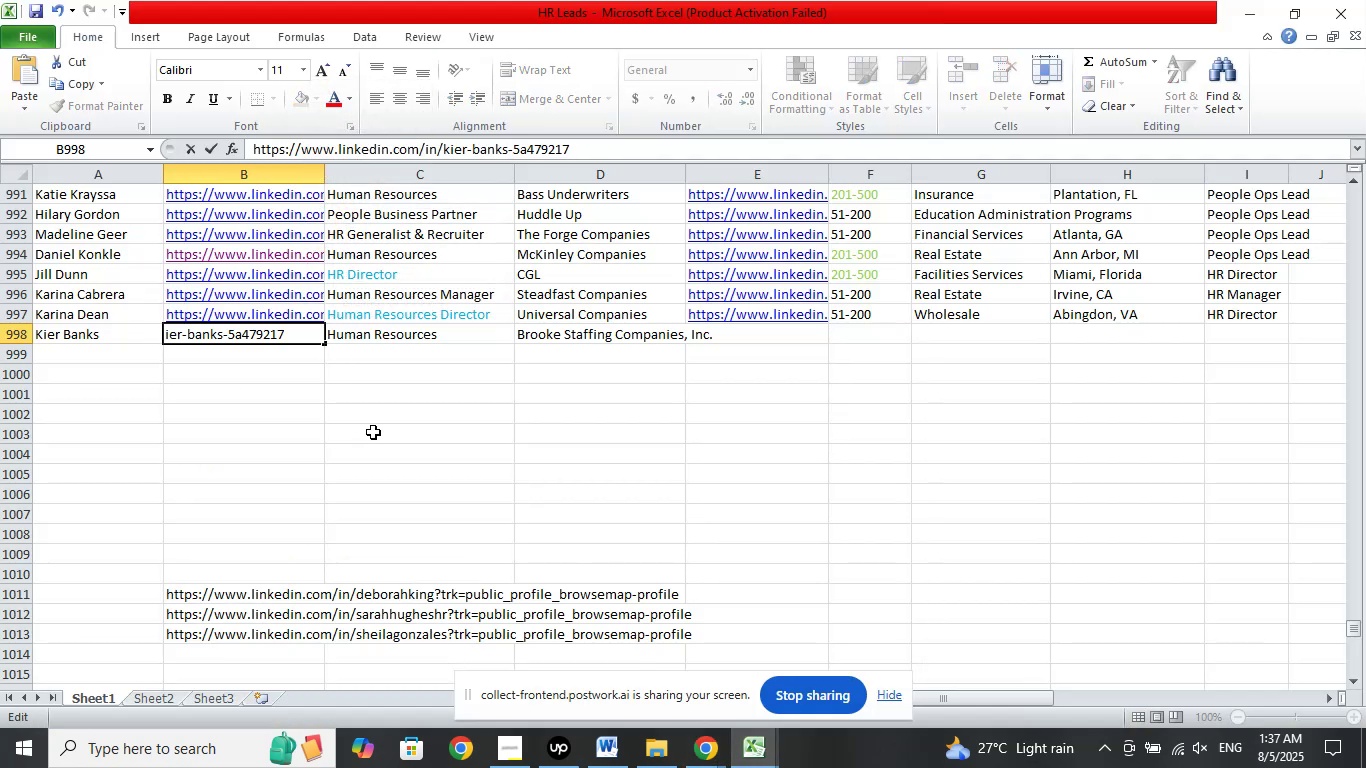 
key(NumpadDivide)
 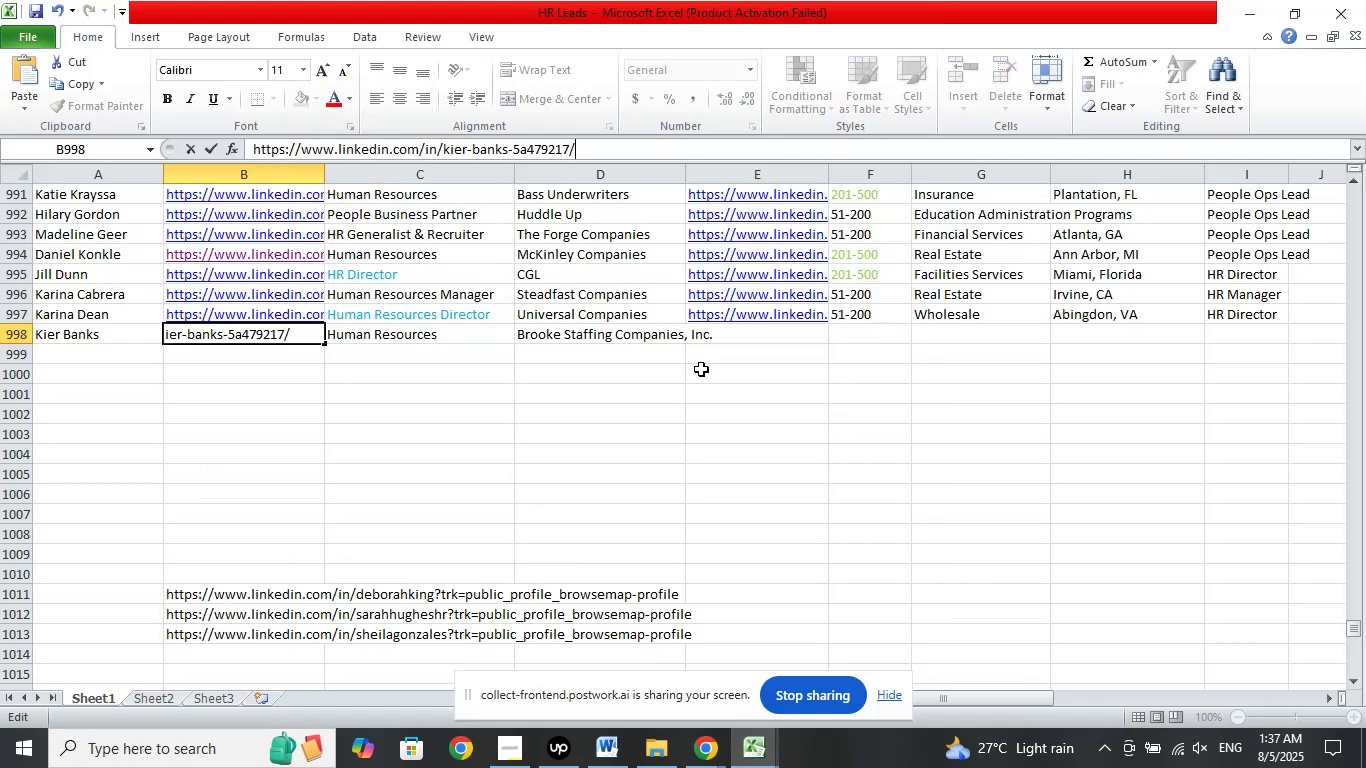 
left_click([734, 330])
 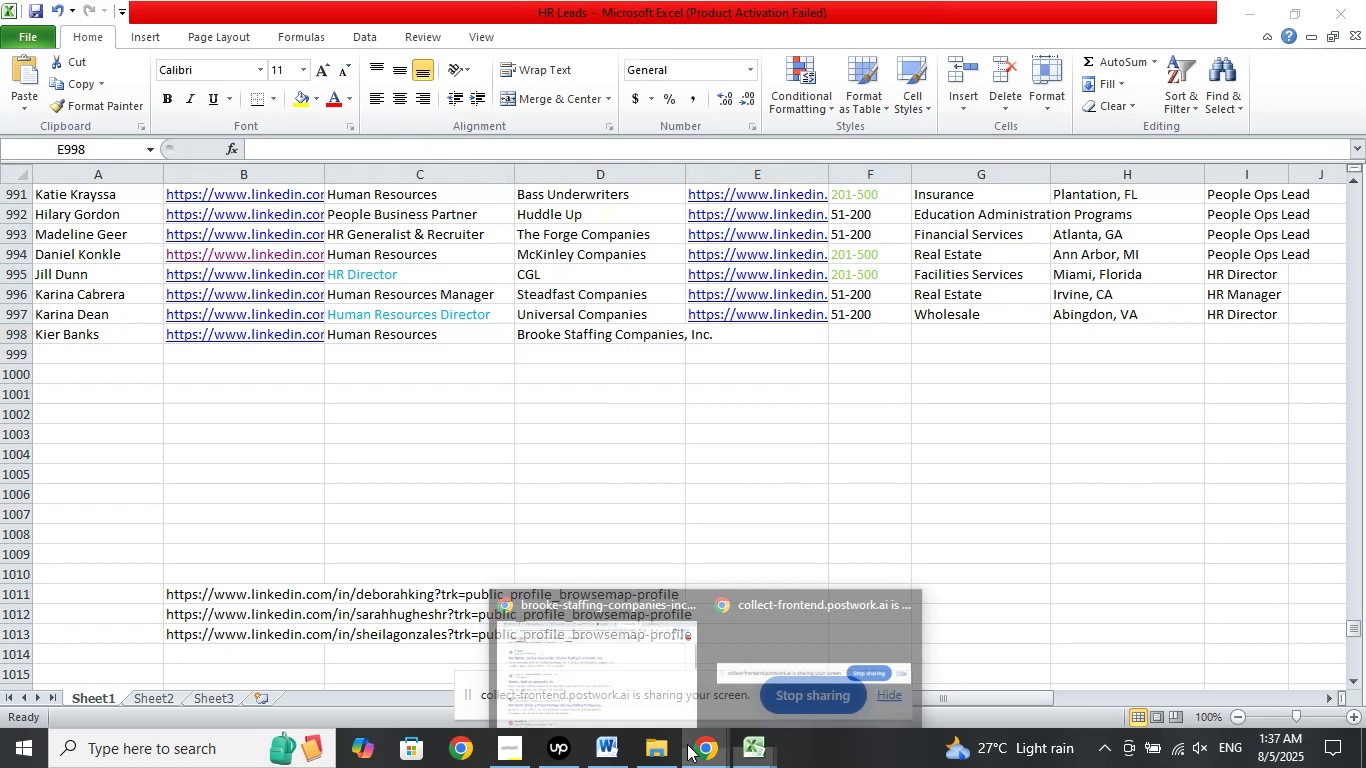 
left_click([576, 649])
 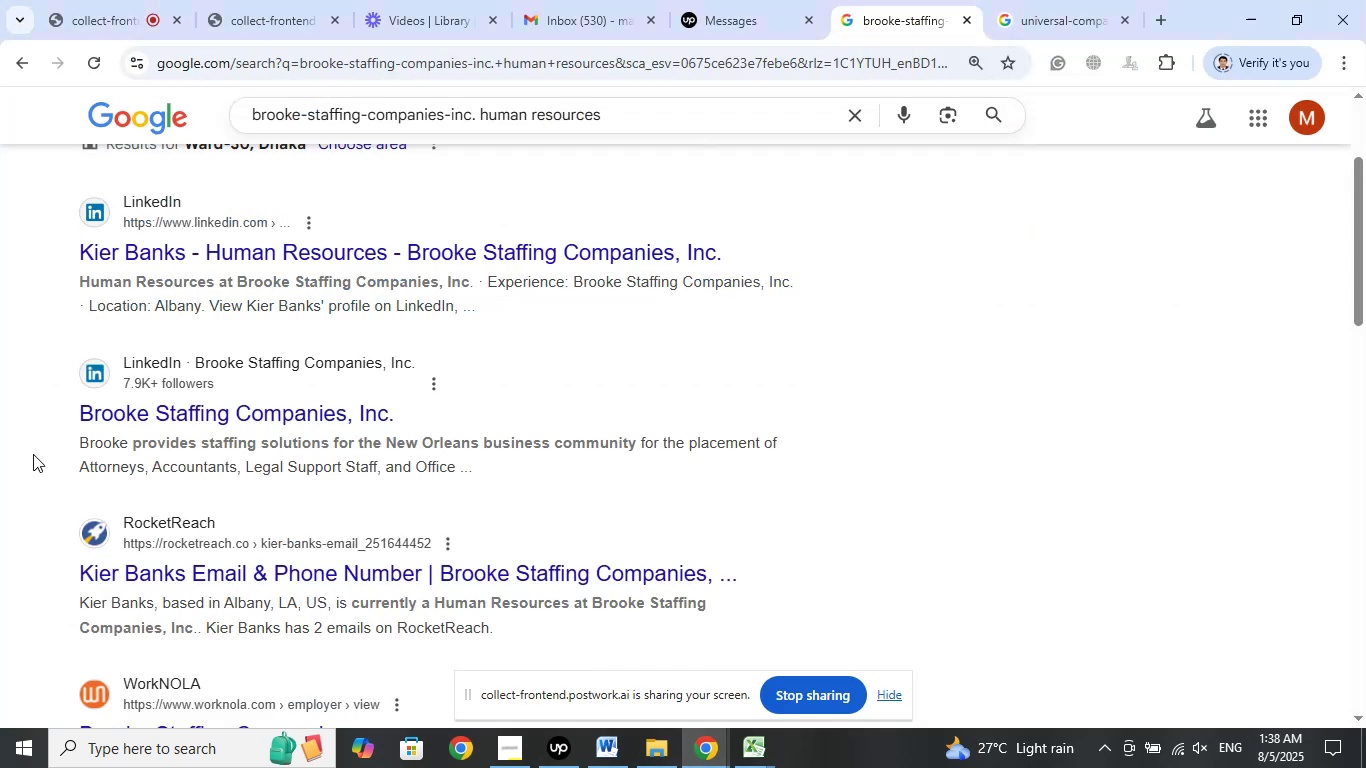 
left_click([0, 439])
 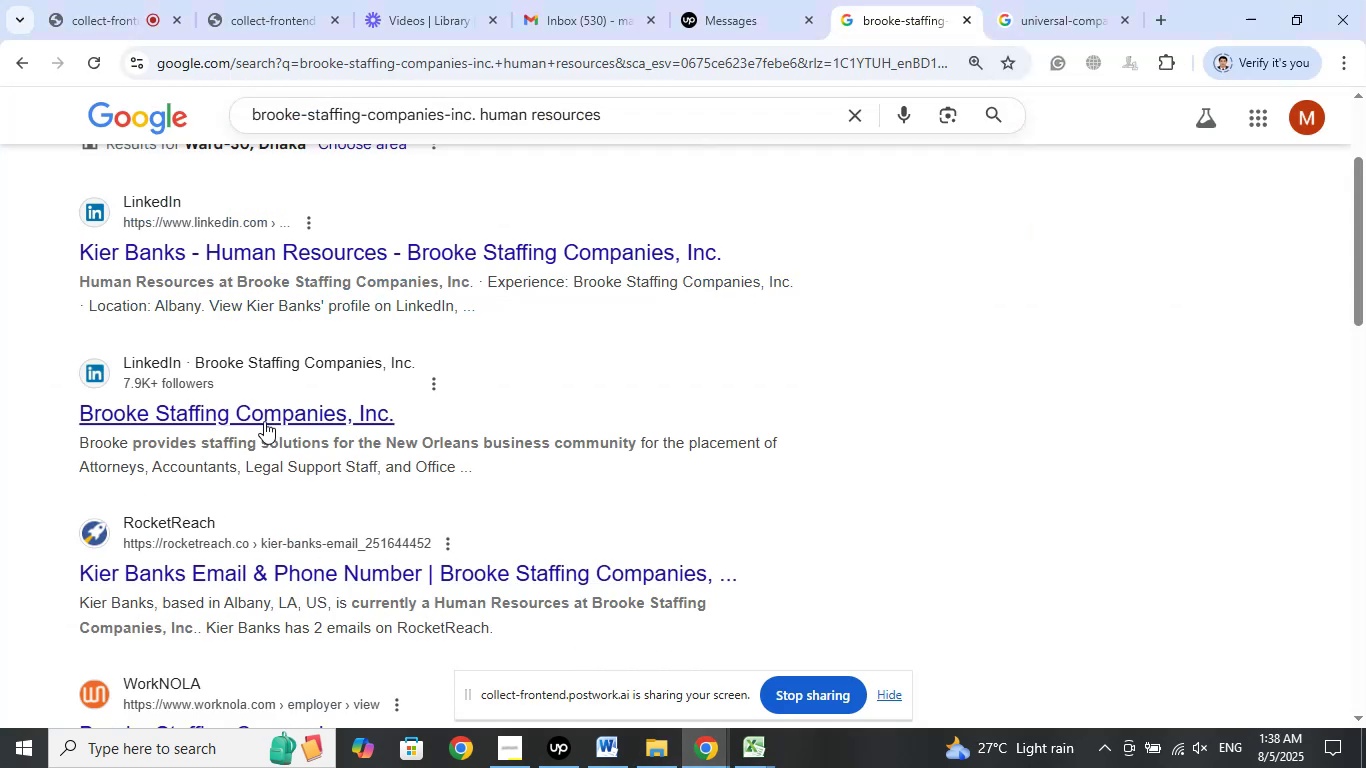 
right_click([264, 421])
 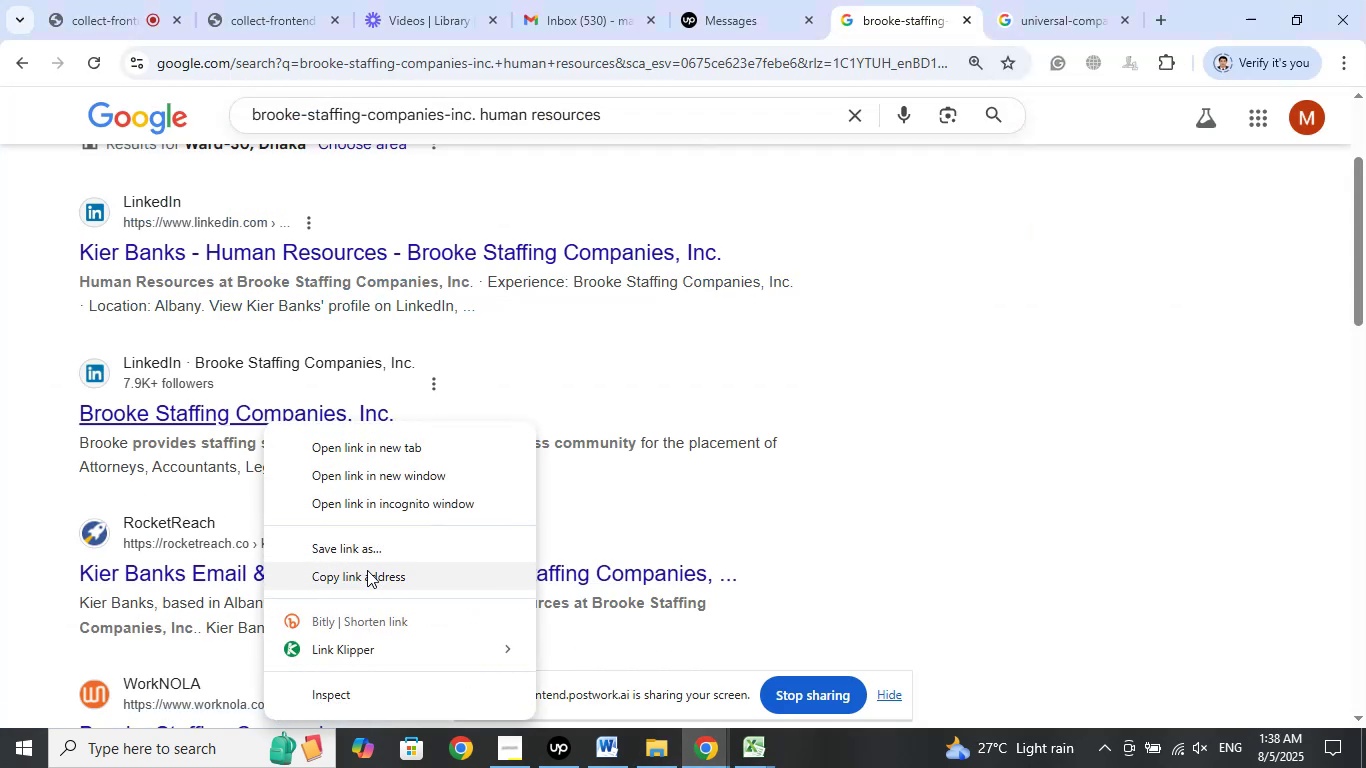 
wait(6.74)
 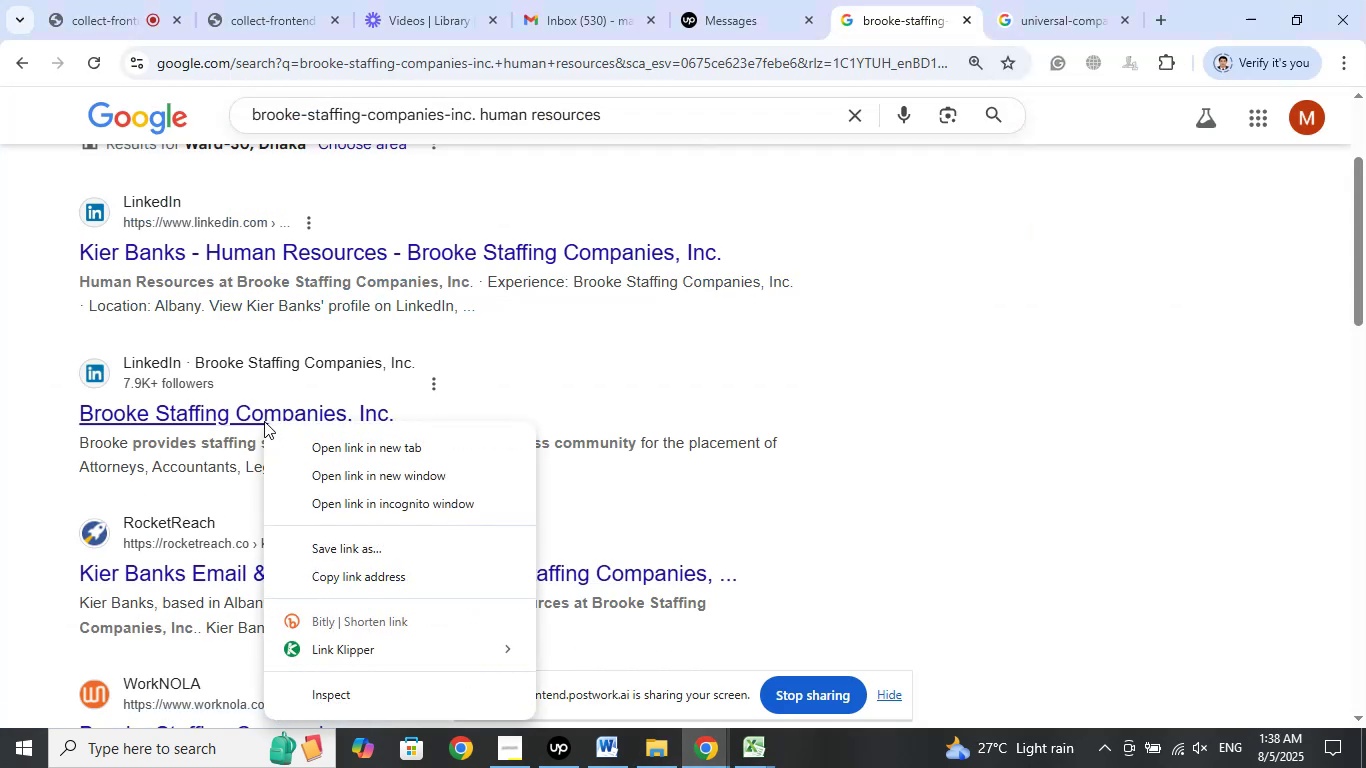 
double_click([634, 650])
 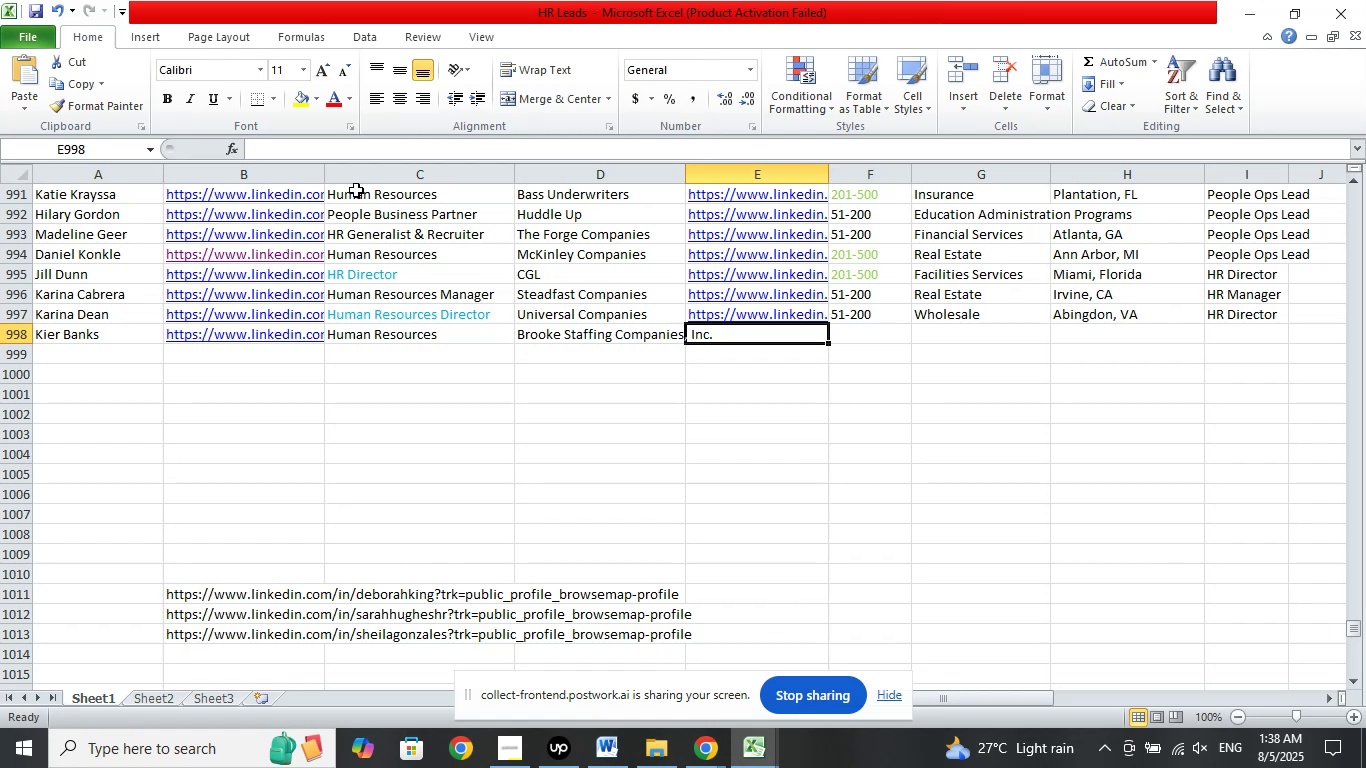 
left_click([312, 141])
 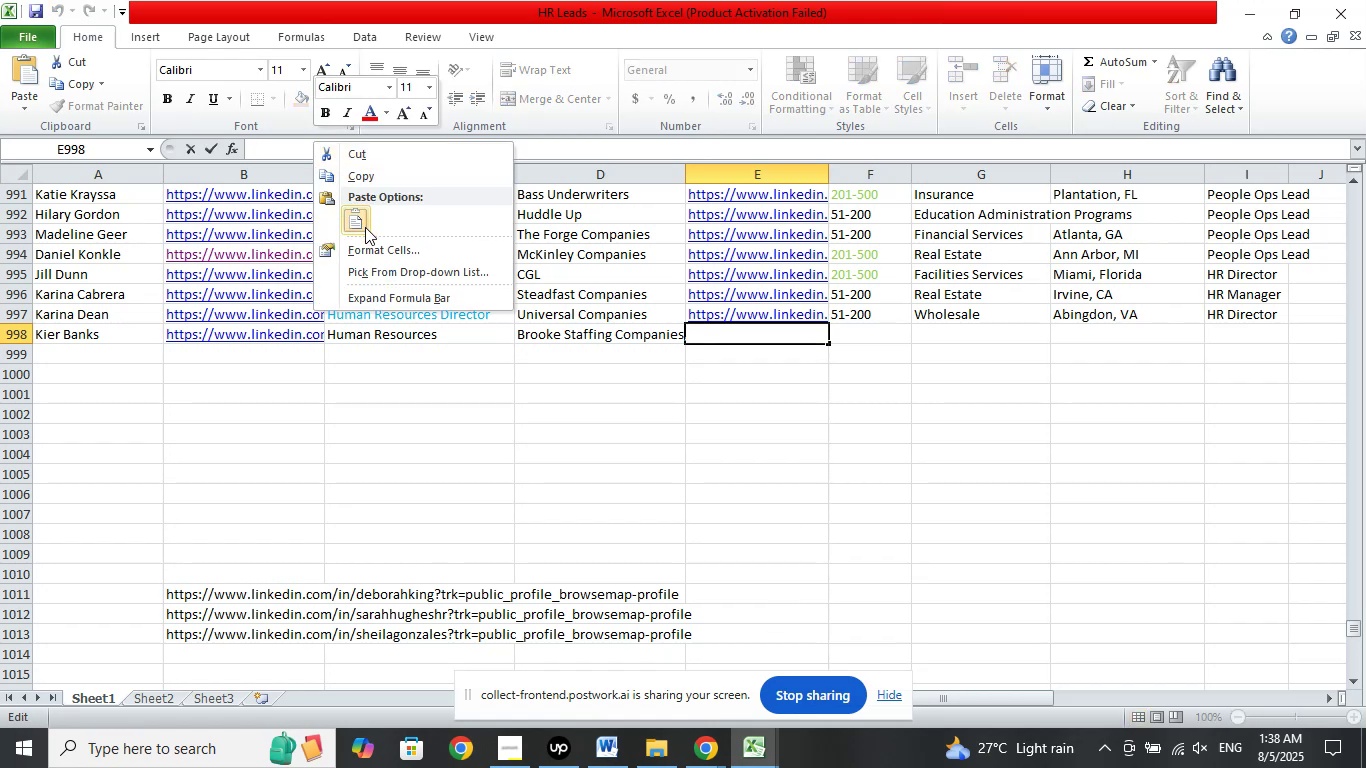 
left_click([365, 227])
 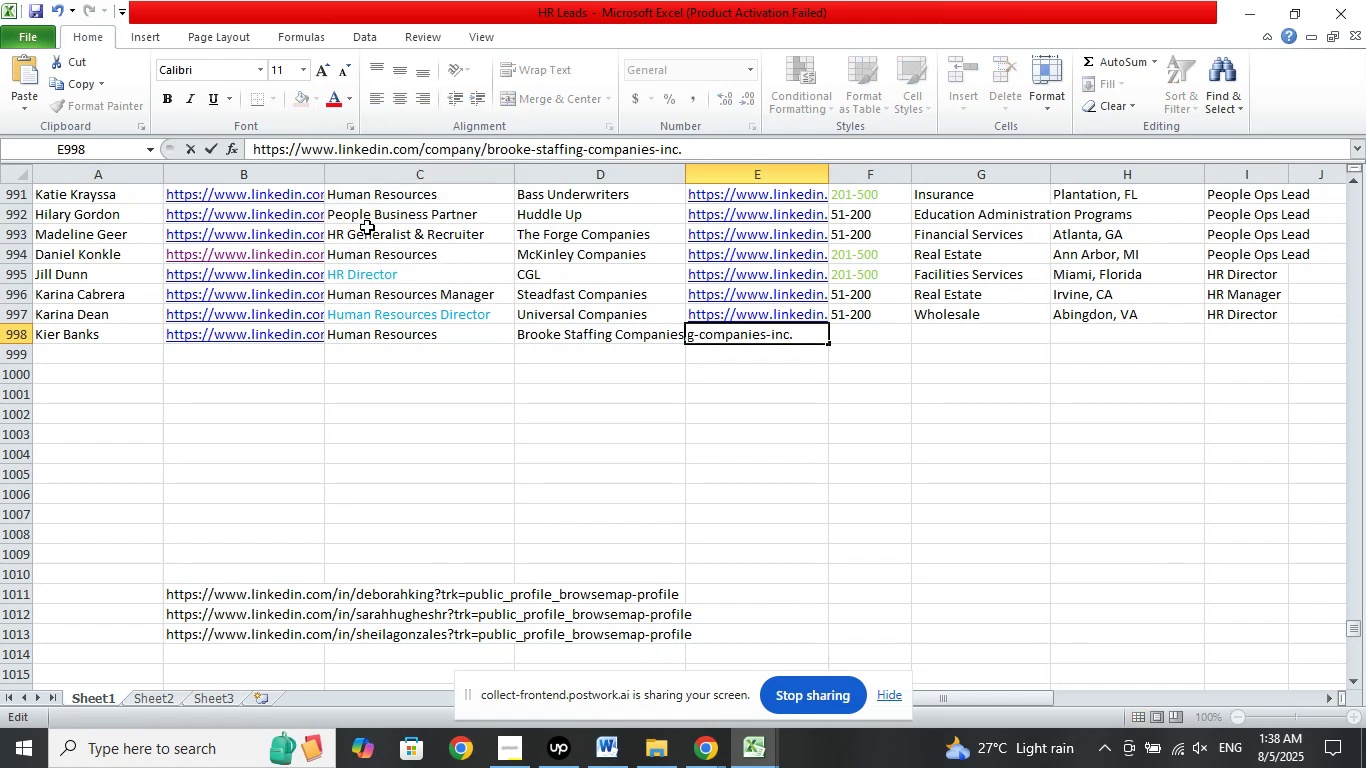 
key(NumpadDivide)
 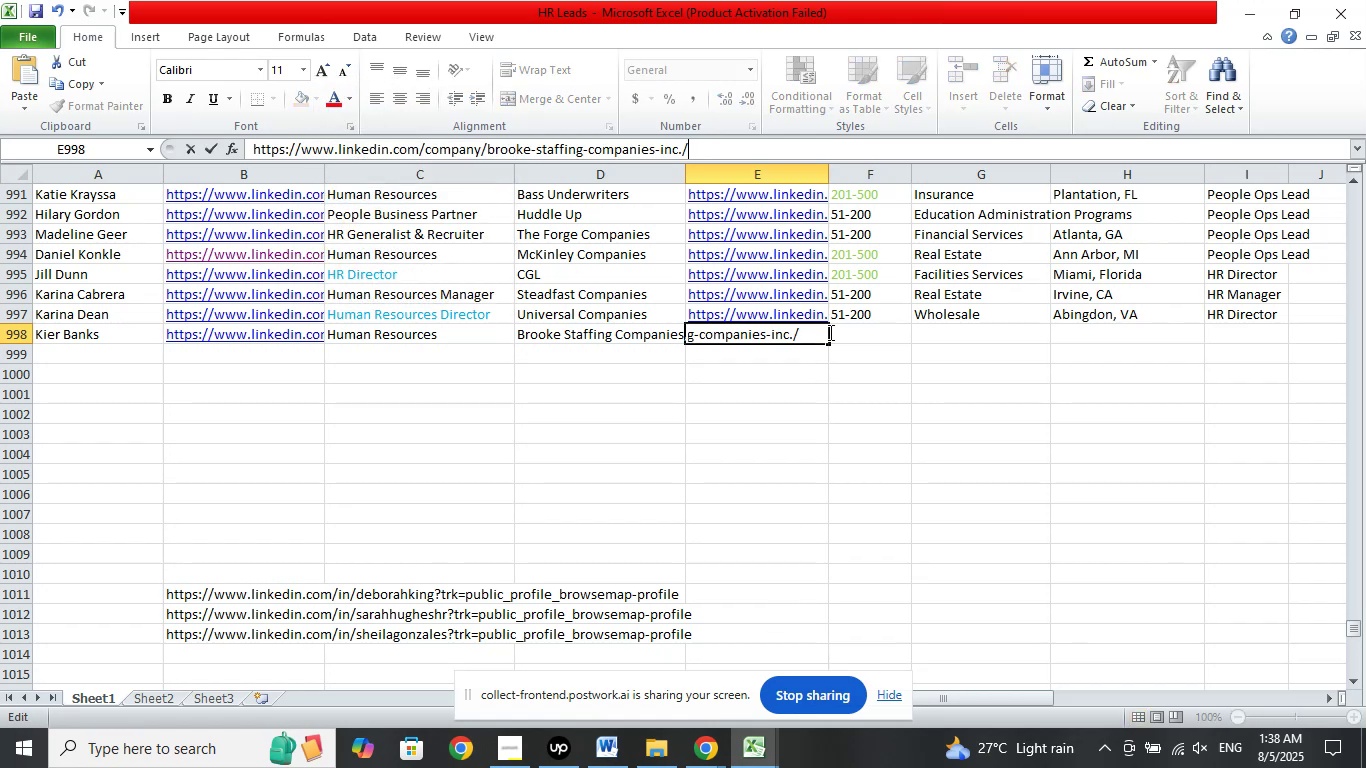 
left_click([890, 338])
 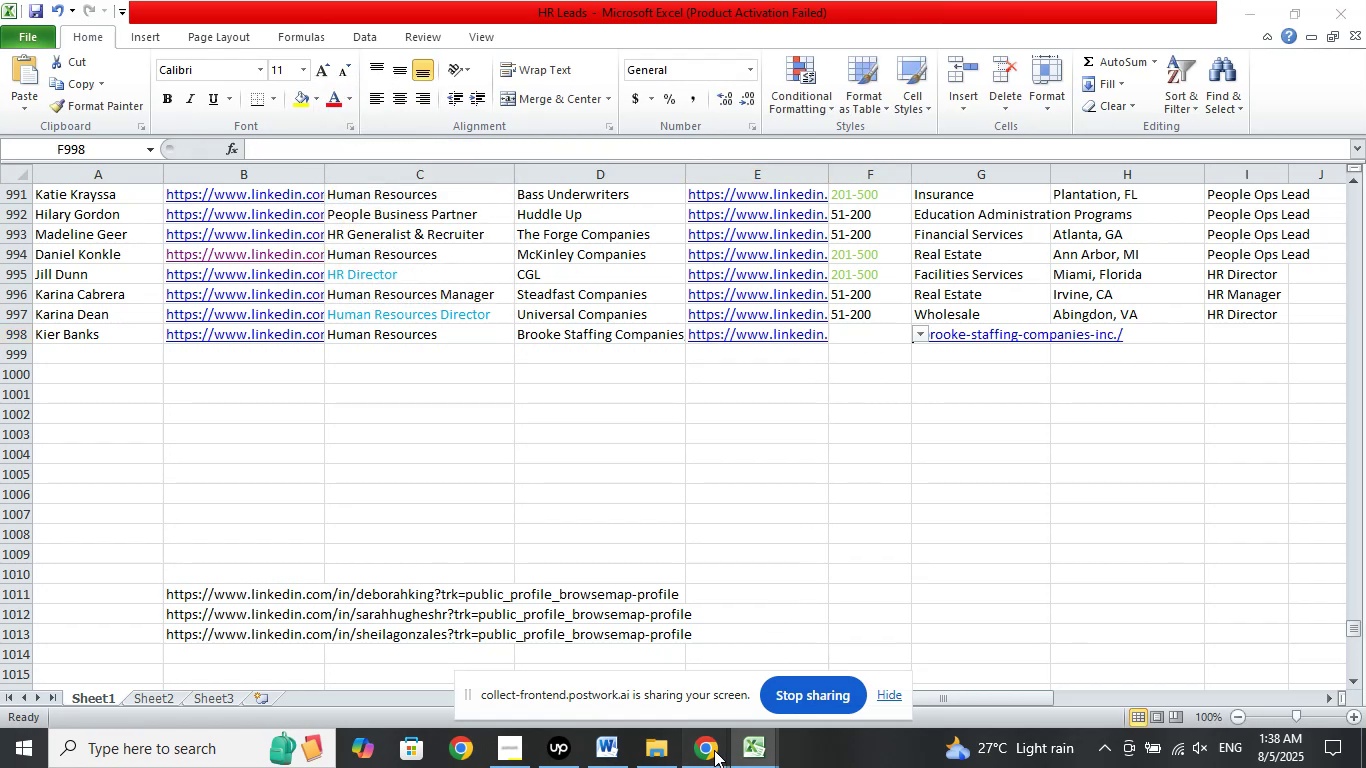 
double_click([641, 649])
 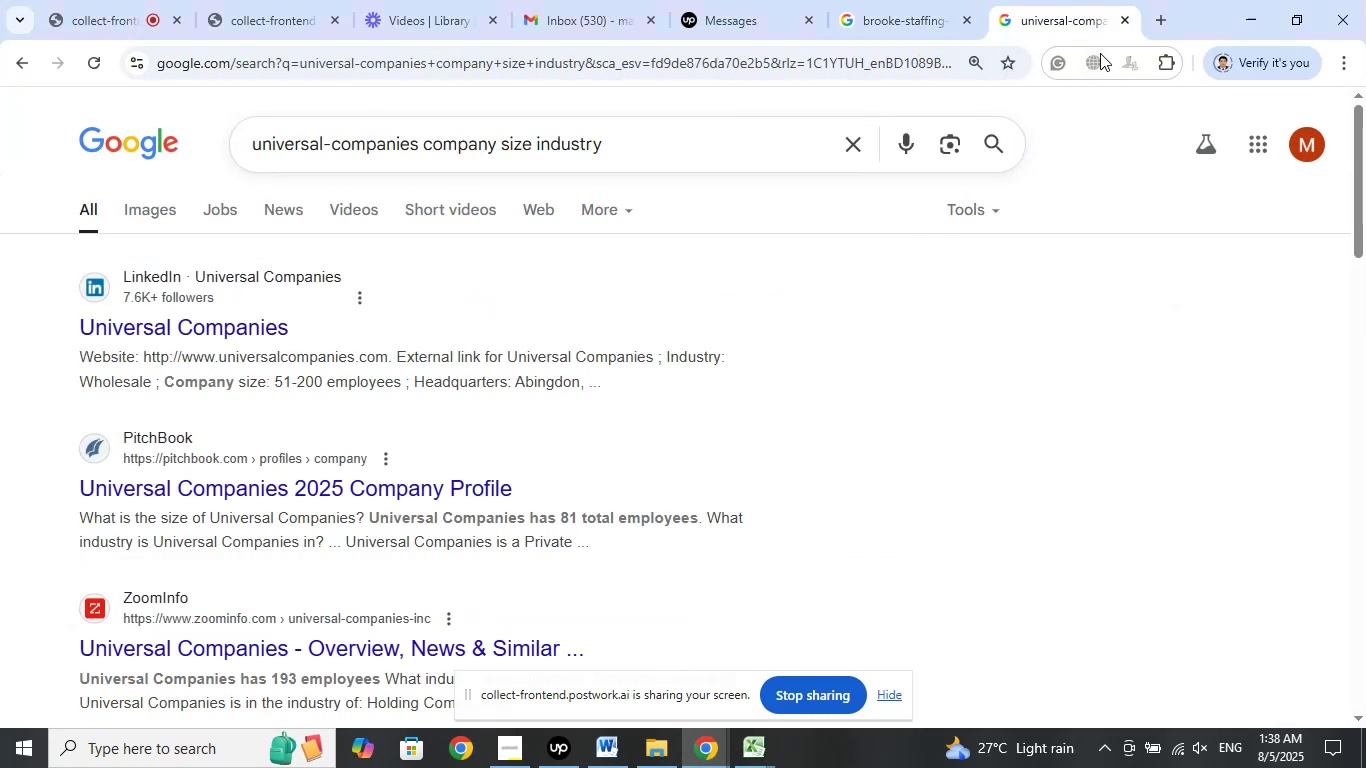 
left_click([1125, 19])
 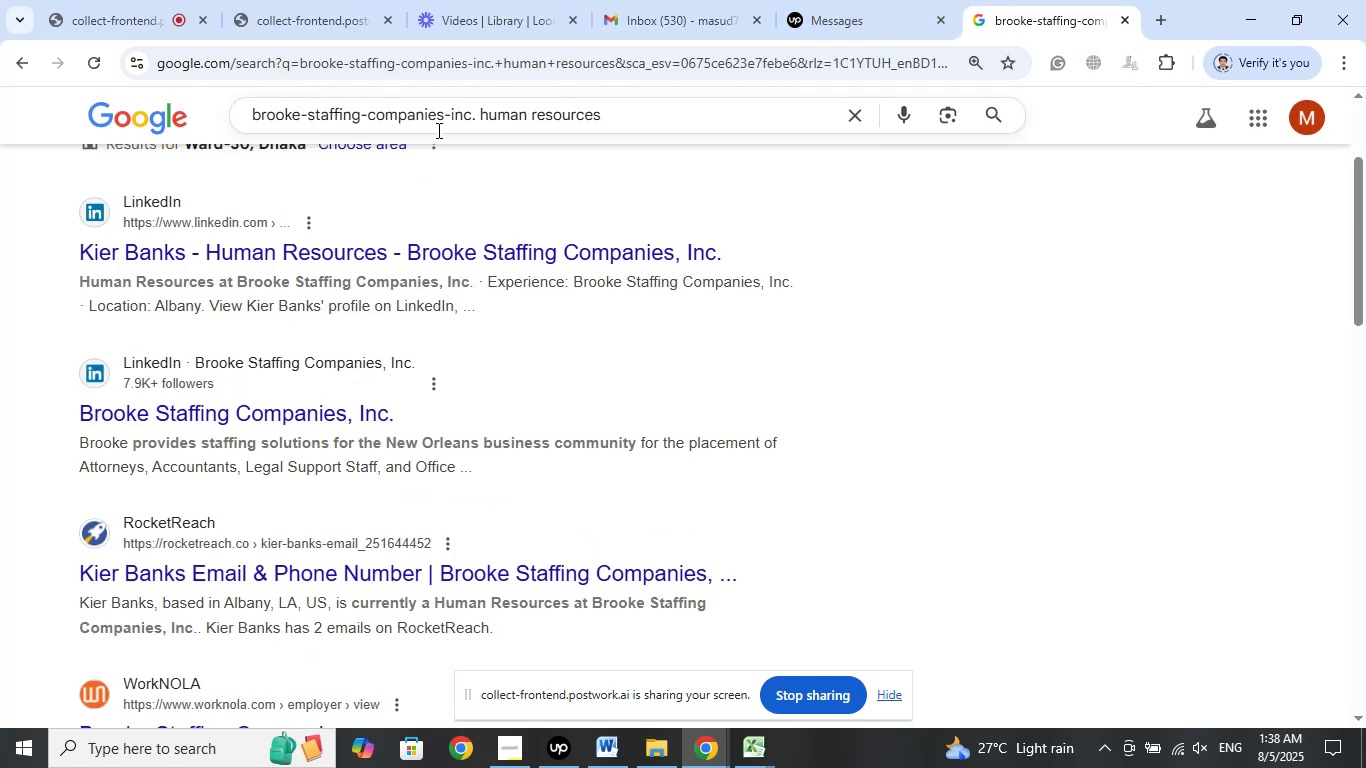 
left_click_drag(start_coordinate=[474, 115], to_coordinate=[185, 115])
 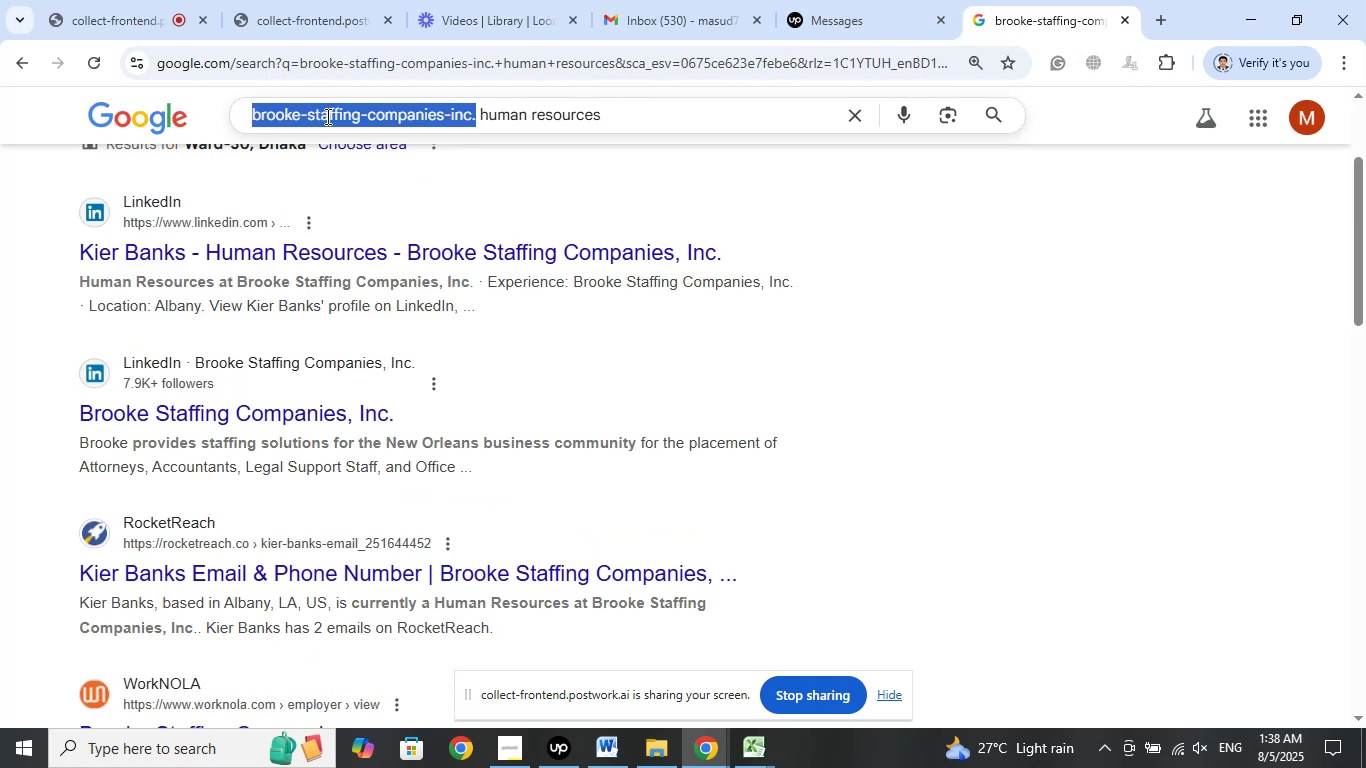 
right_click([326, 116])
 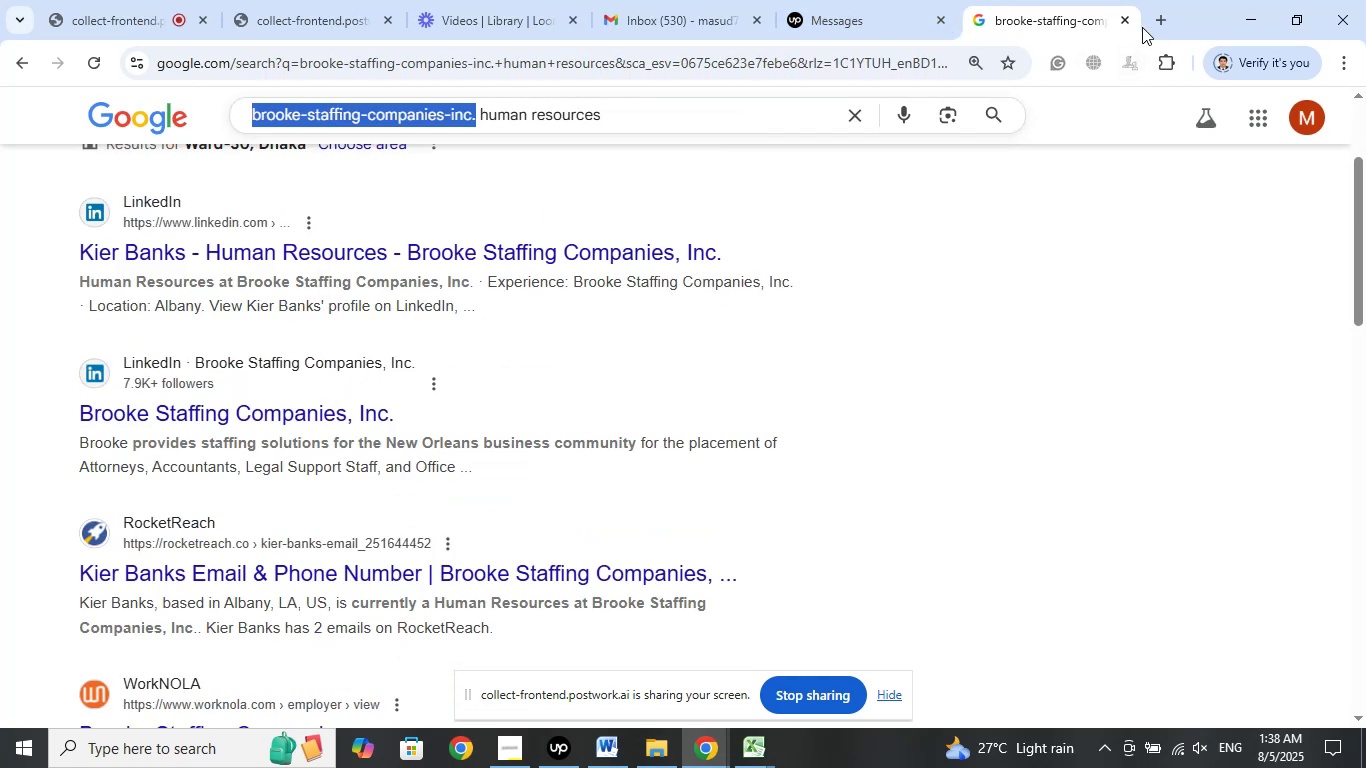 
left_click([1155, 21])
 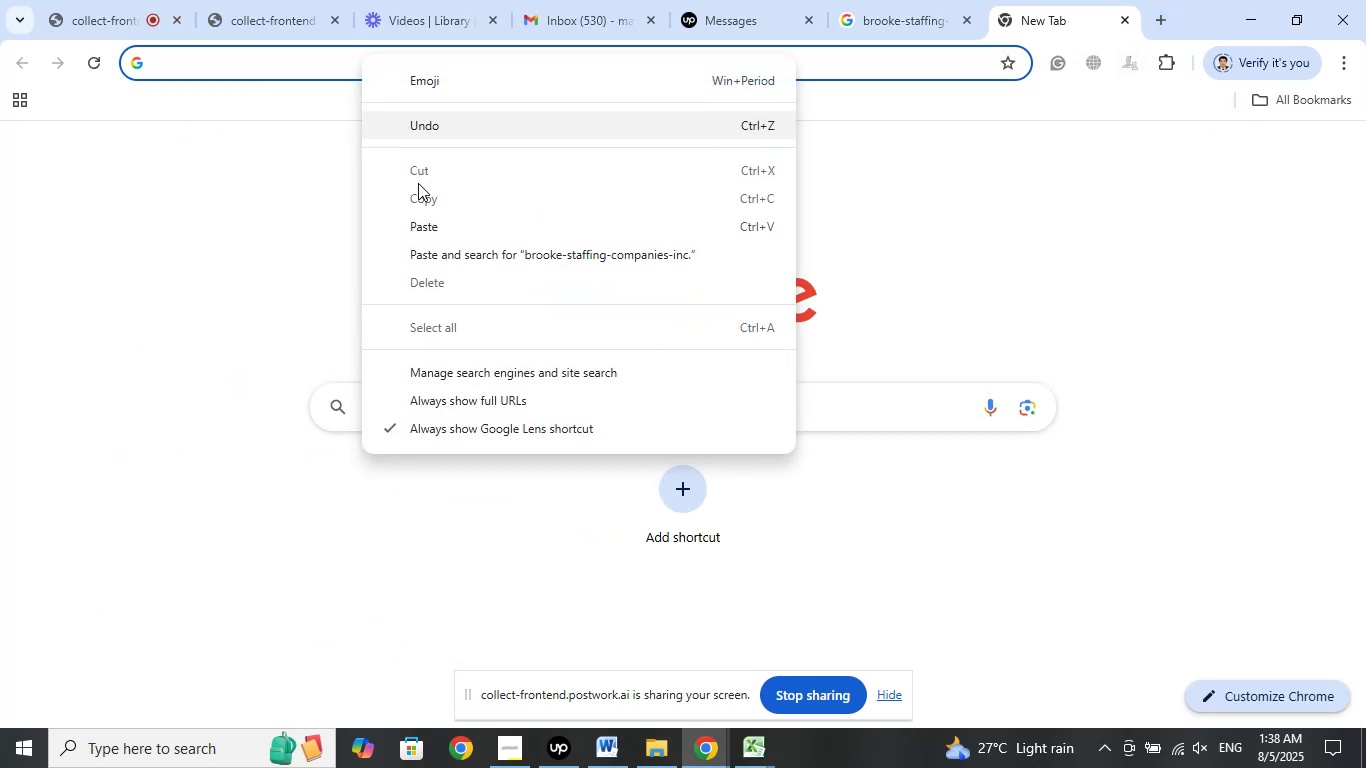 
left_click([425, 225])
 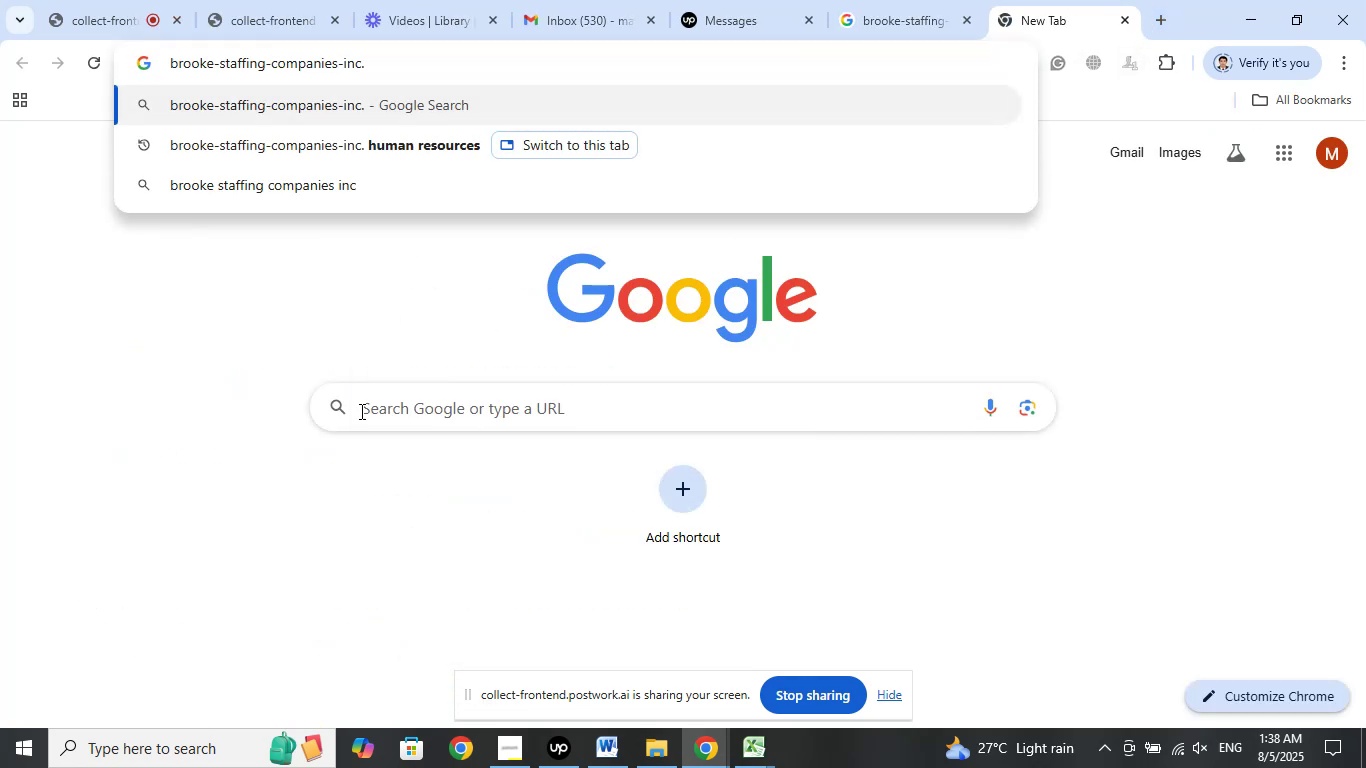 
type( company sixe)
key(Backspace)
key(Backspace)
type(x)
key(Backspace)
type(ze)
 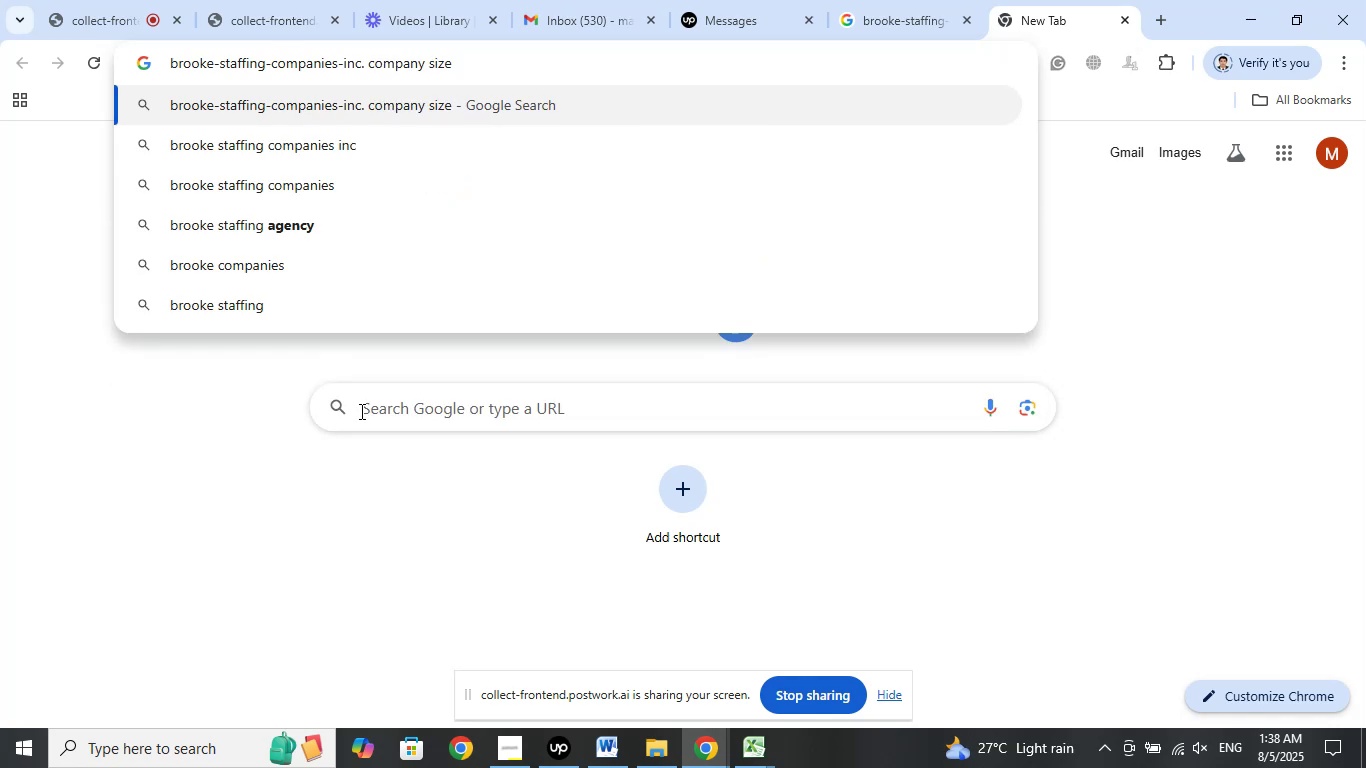 
key(Enter)
 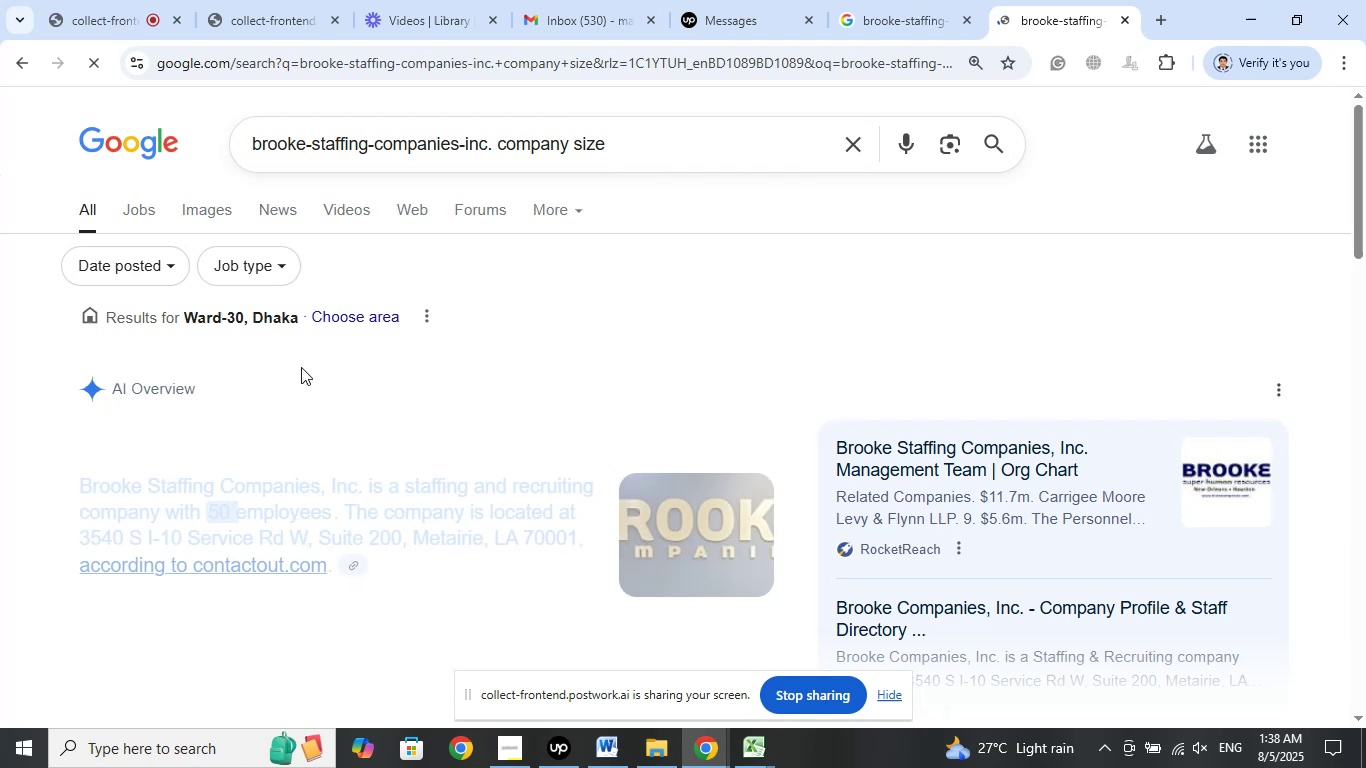 
scroll: coordinate [80, 439], scroll_direction: down, amount: 6.0
 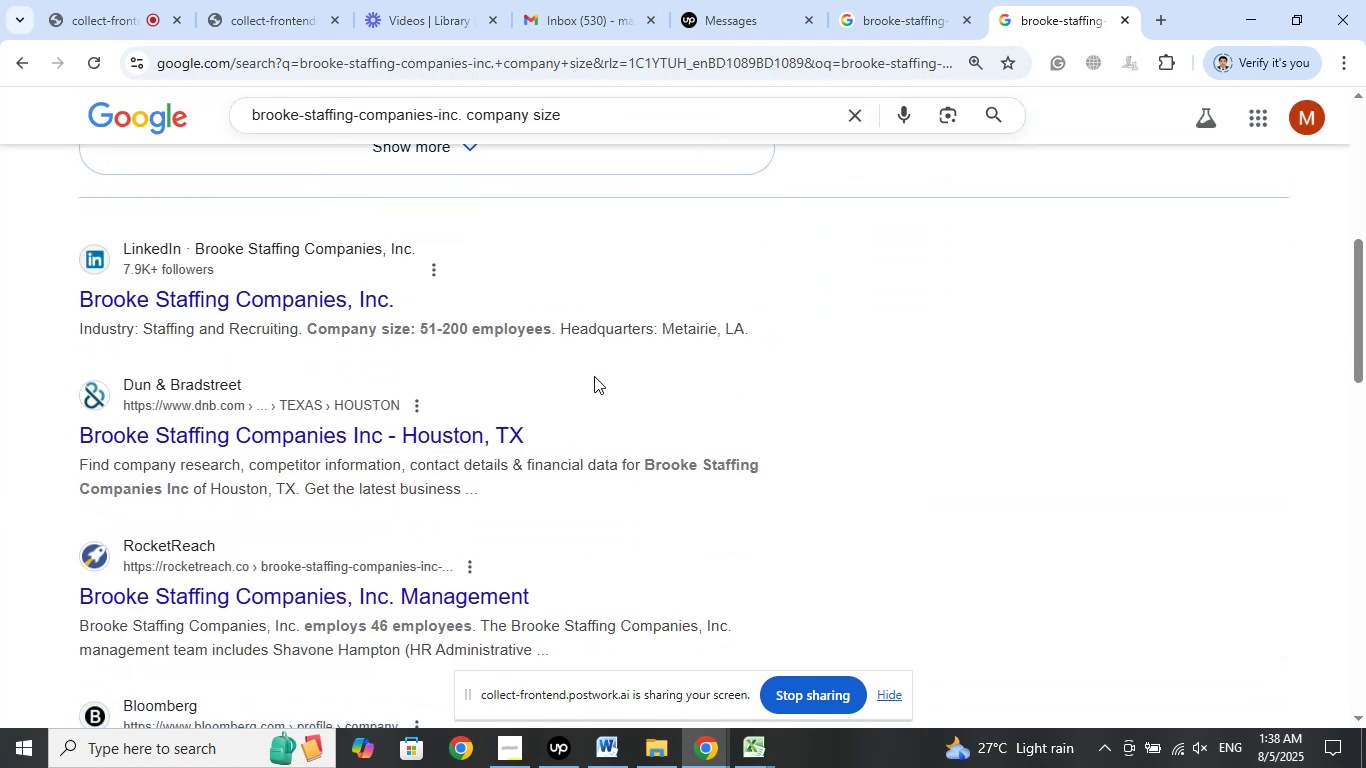 
left_click_drag(start_coordinate=[747, 325], to_coordinate=[666, 320])
 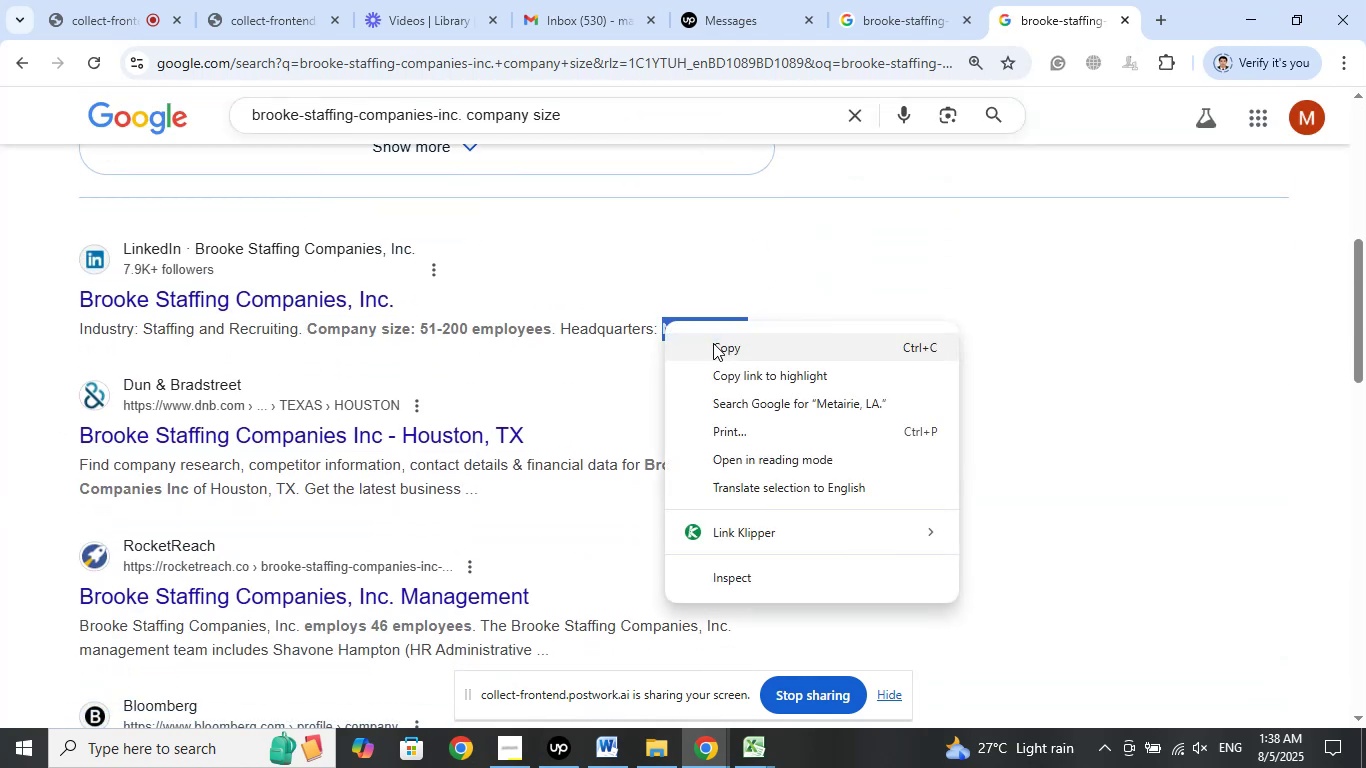 
left_click([716, 343])
 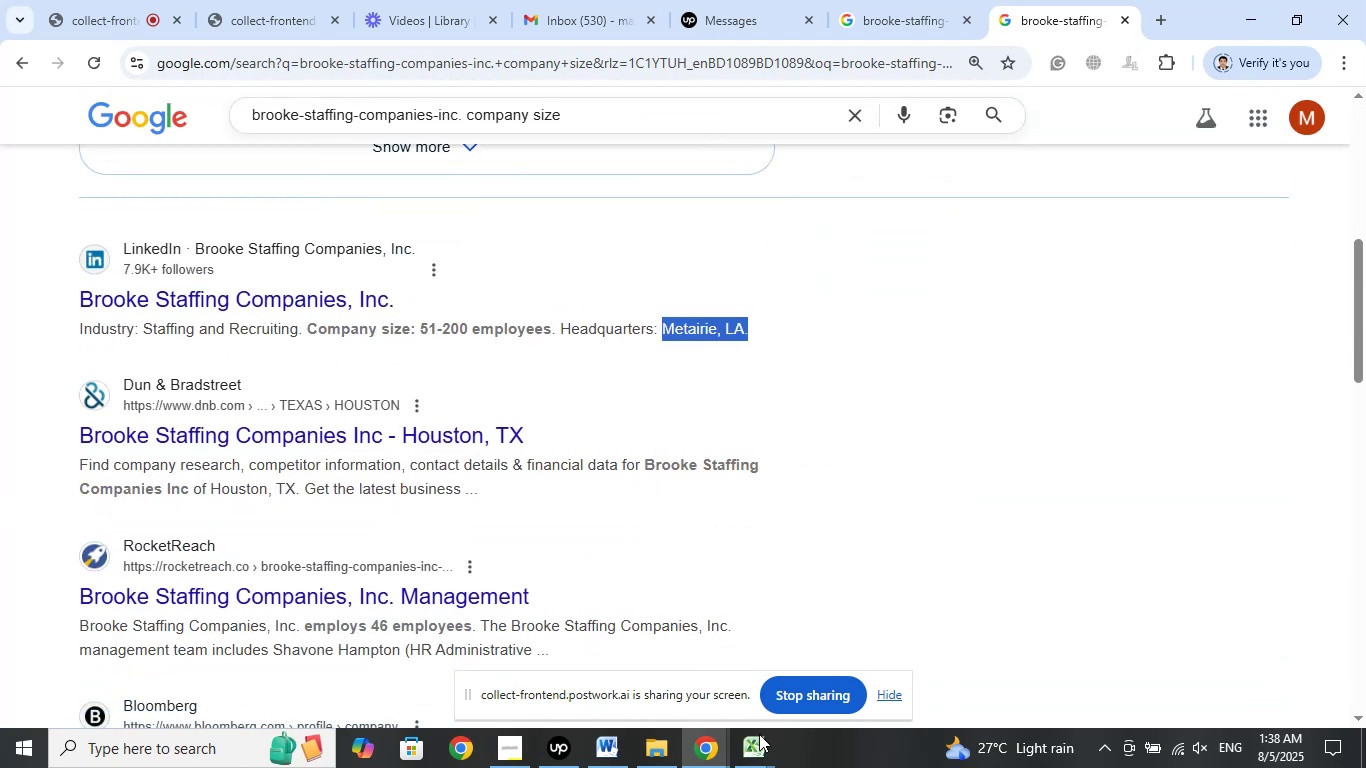 
left_click([754, 758])
 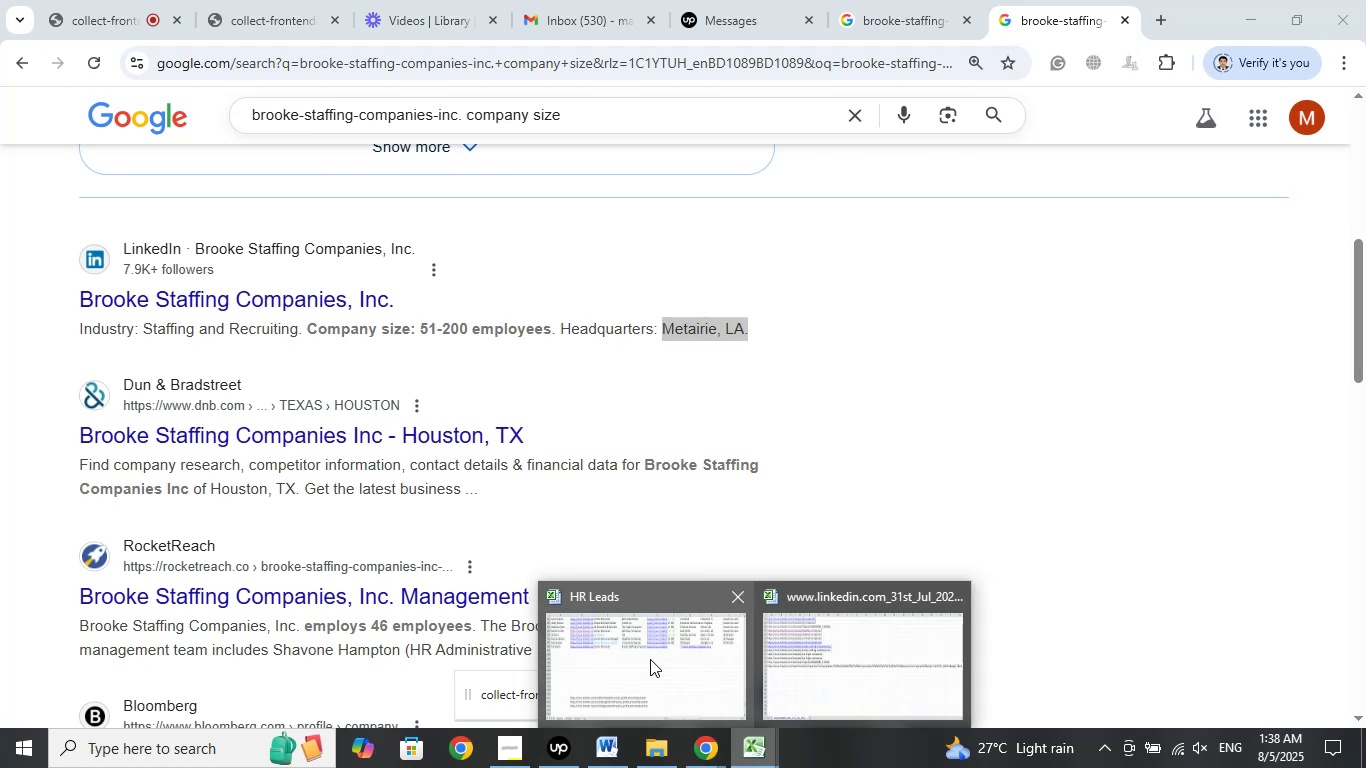 
double_click([650, 659])
 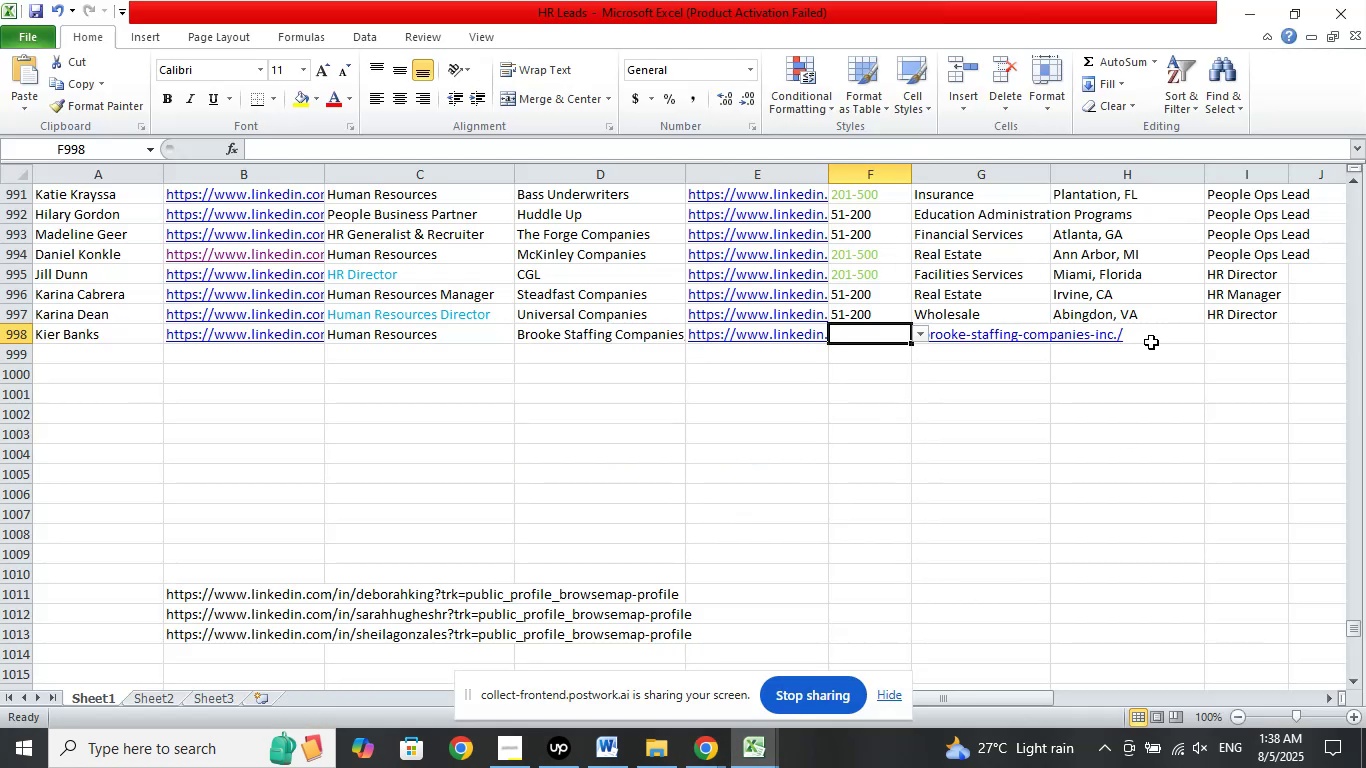 
left_click([1149, 333])
 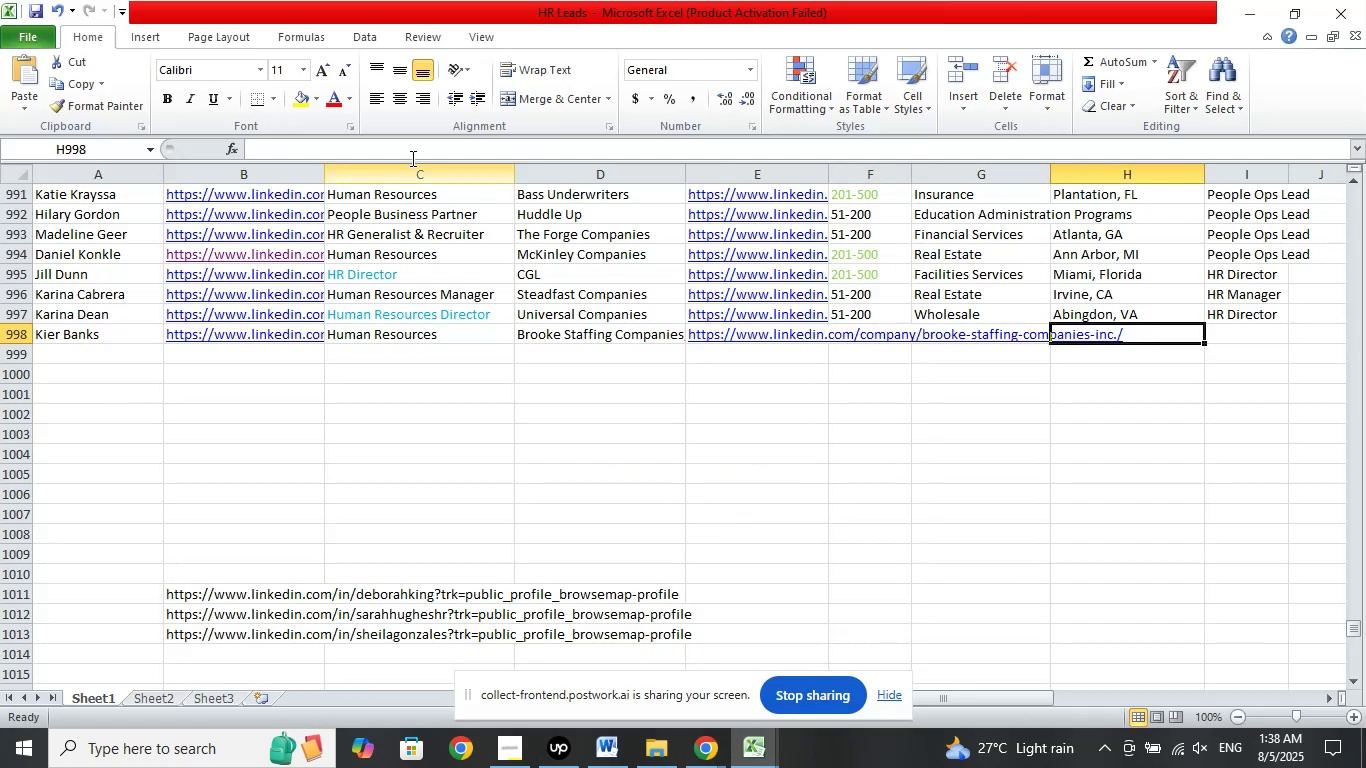 
left_click([409, 157])
 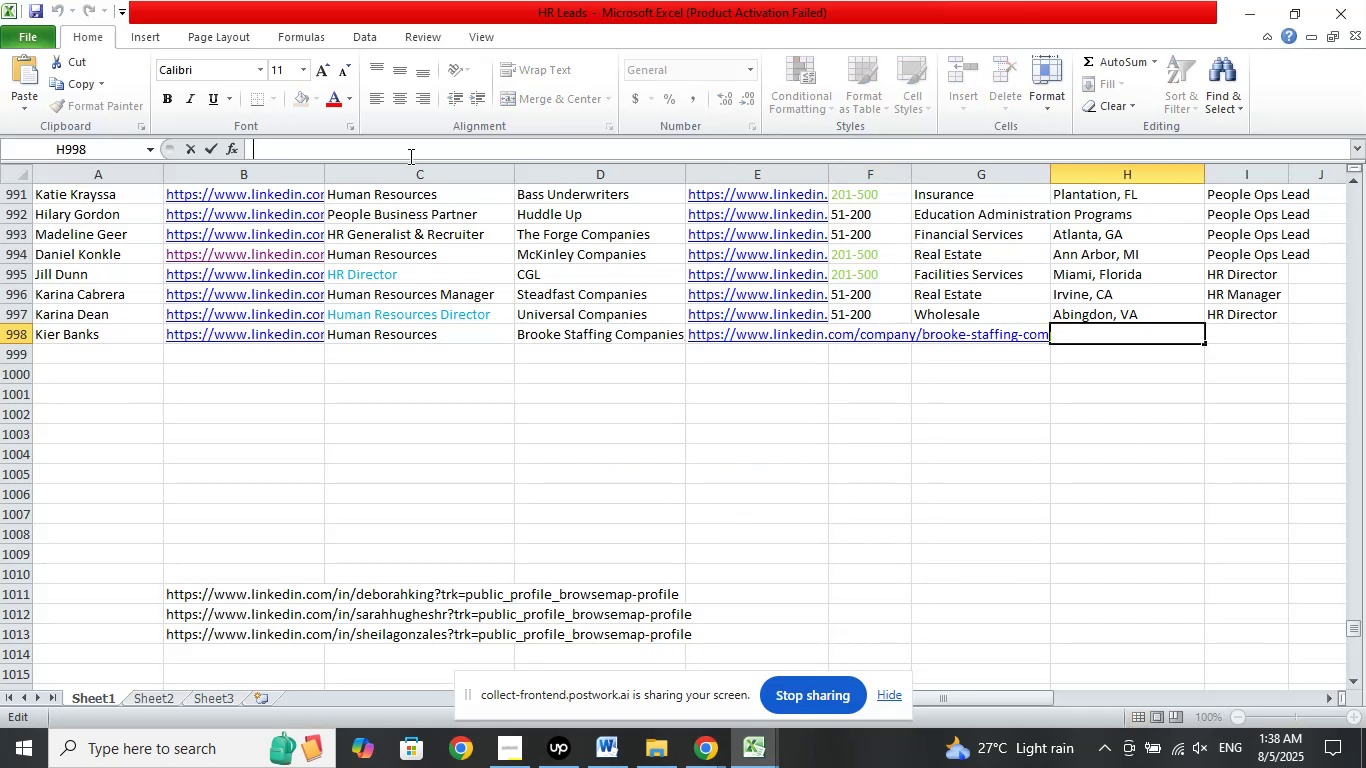 
right_click([409, 156])
 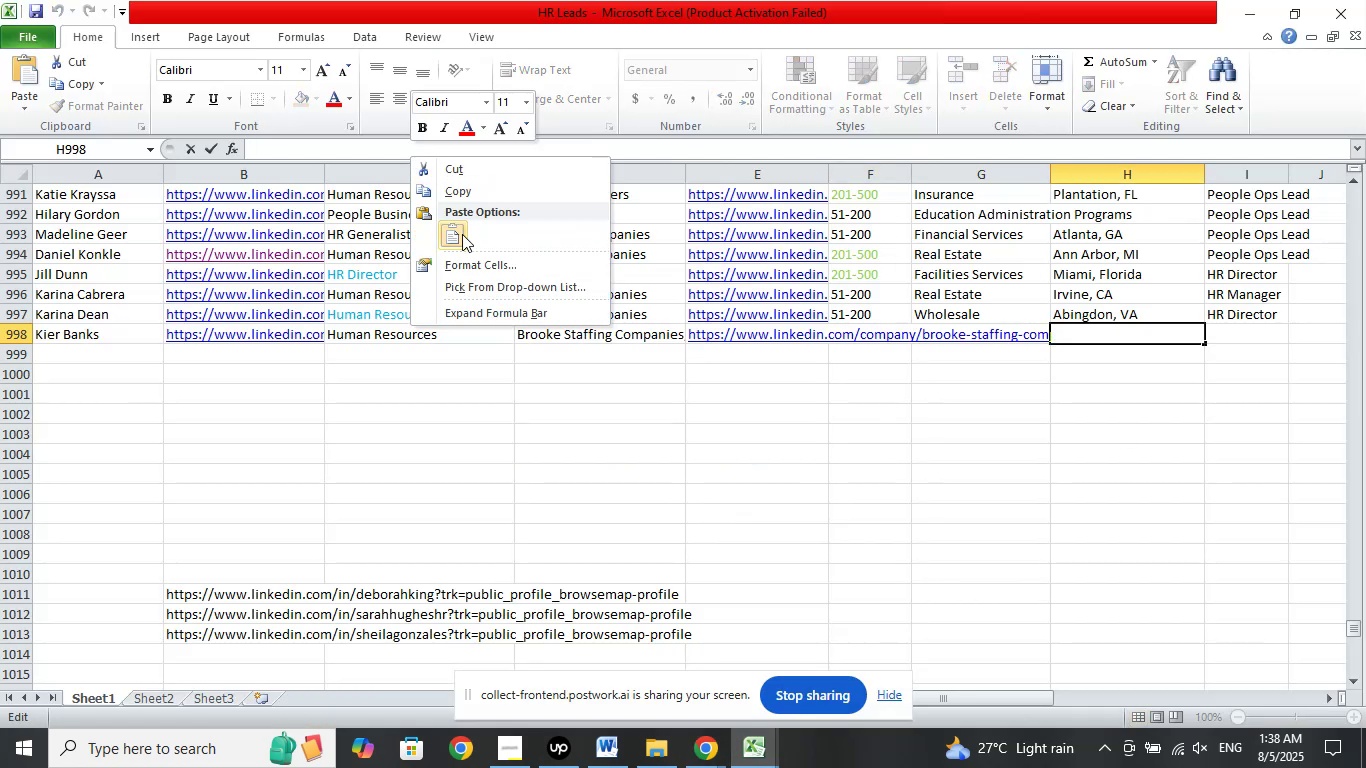 
left_click([462, 234])
 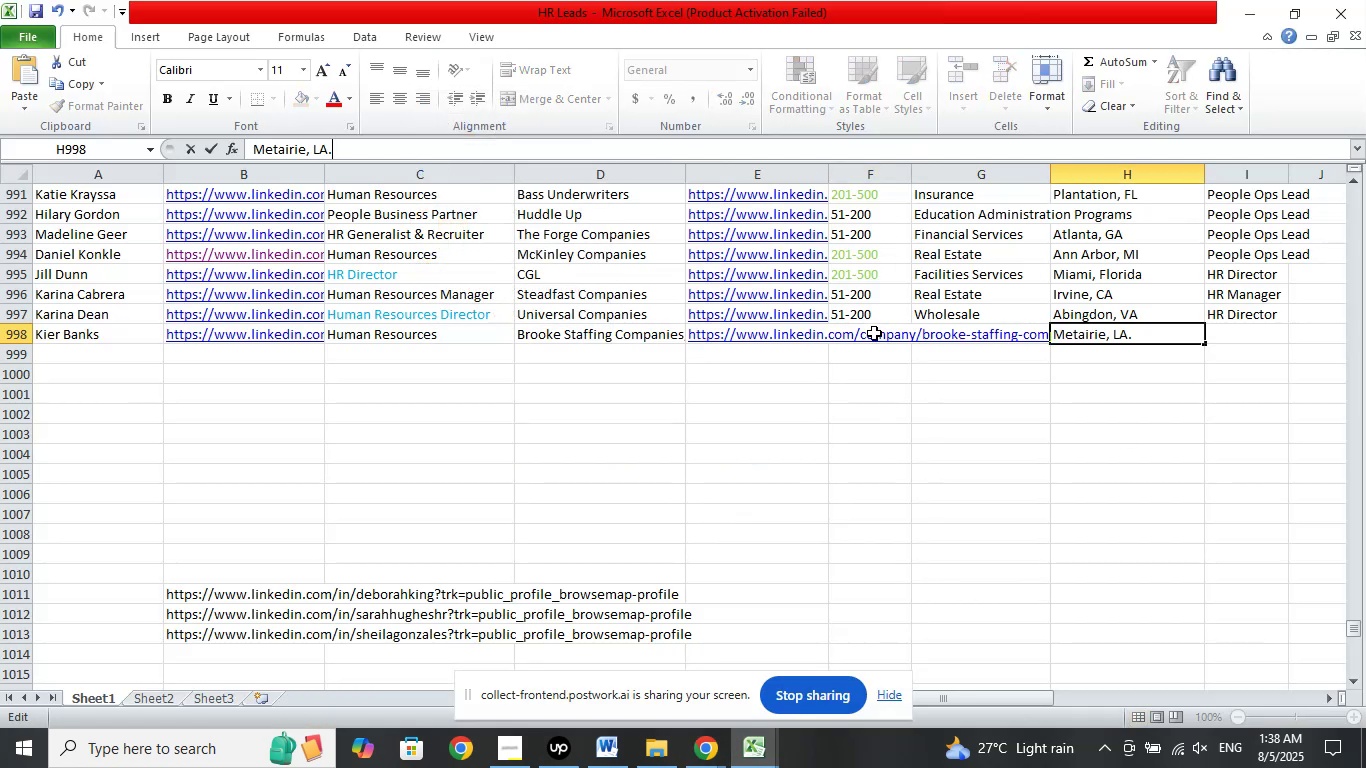 
left_click([873, 335])
 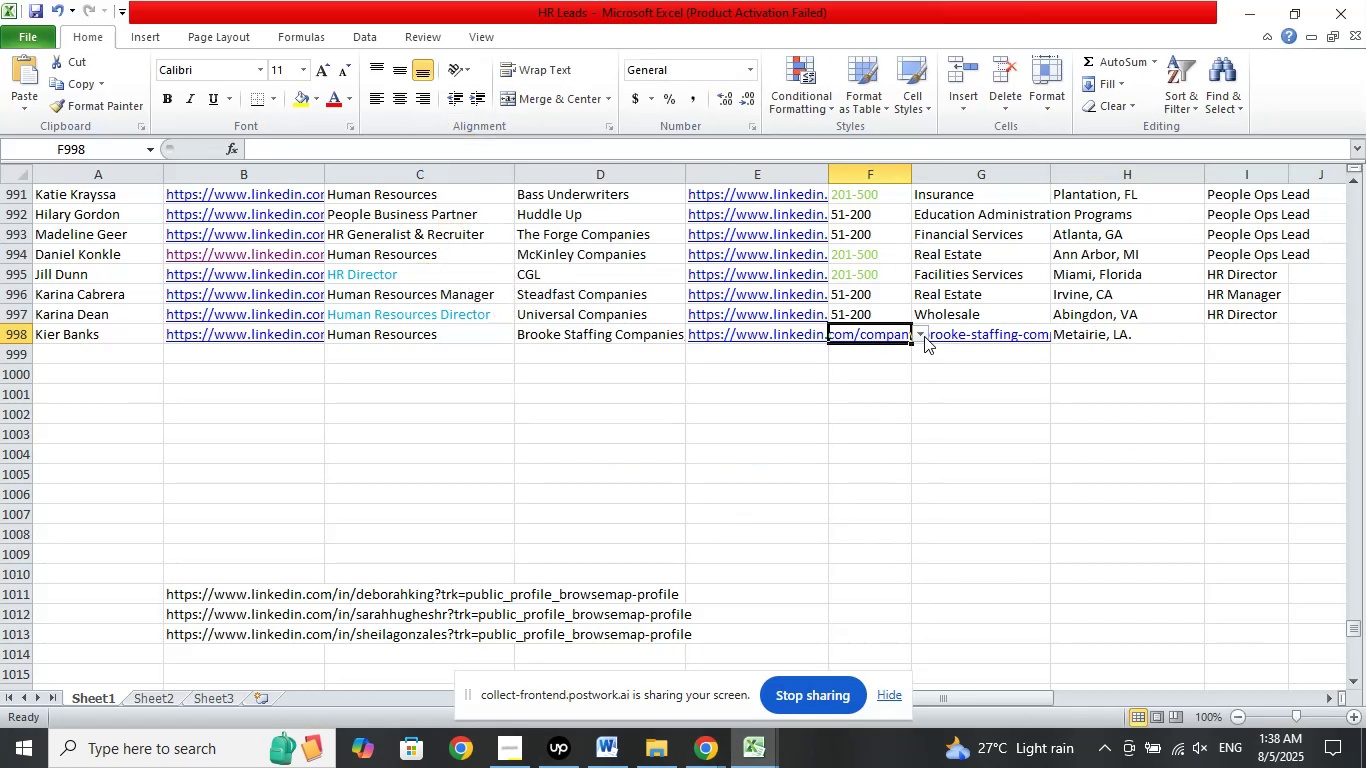 
left_click([924, 336])
 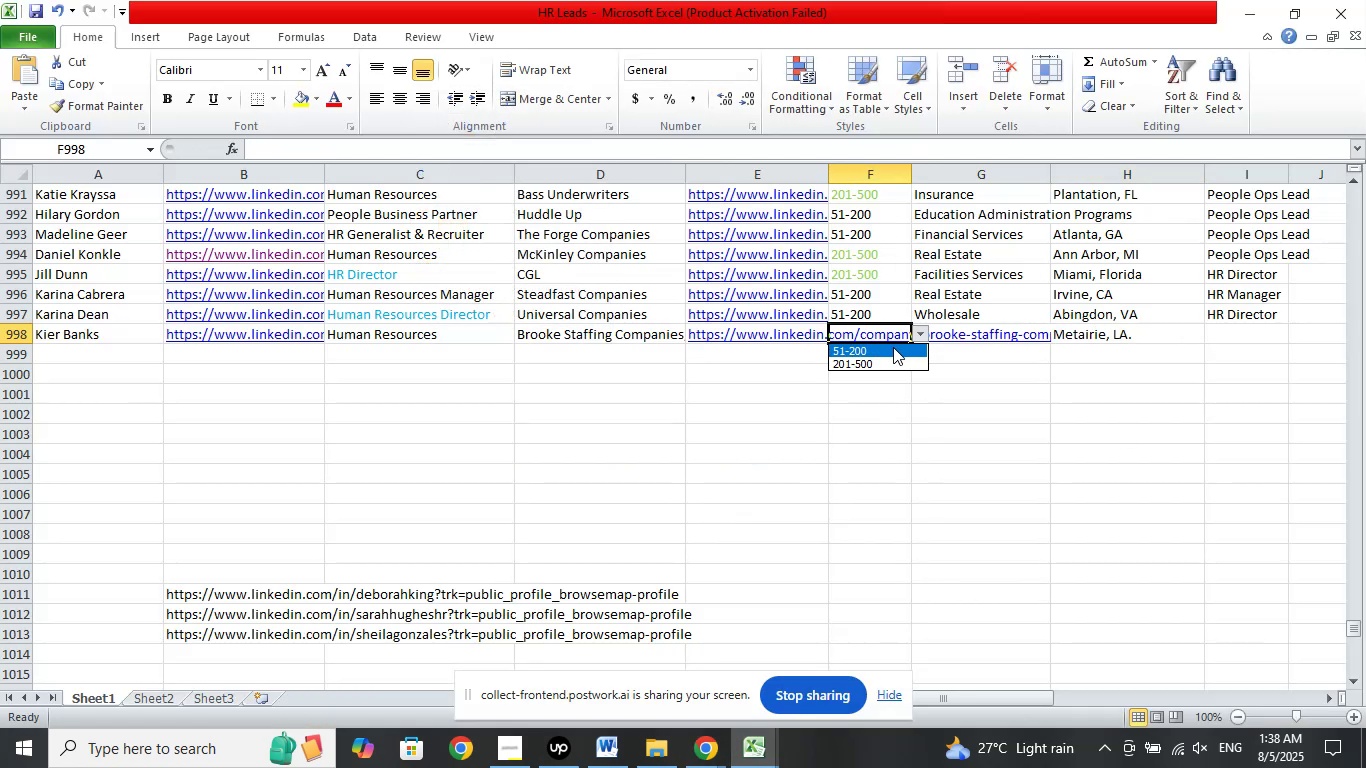 
left_click([893, 347])
 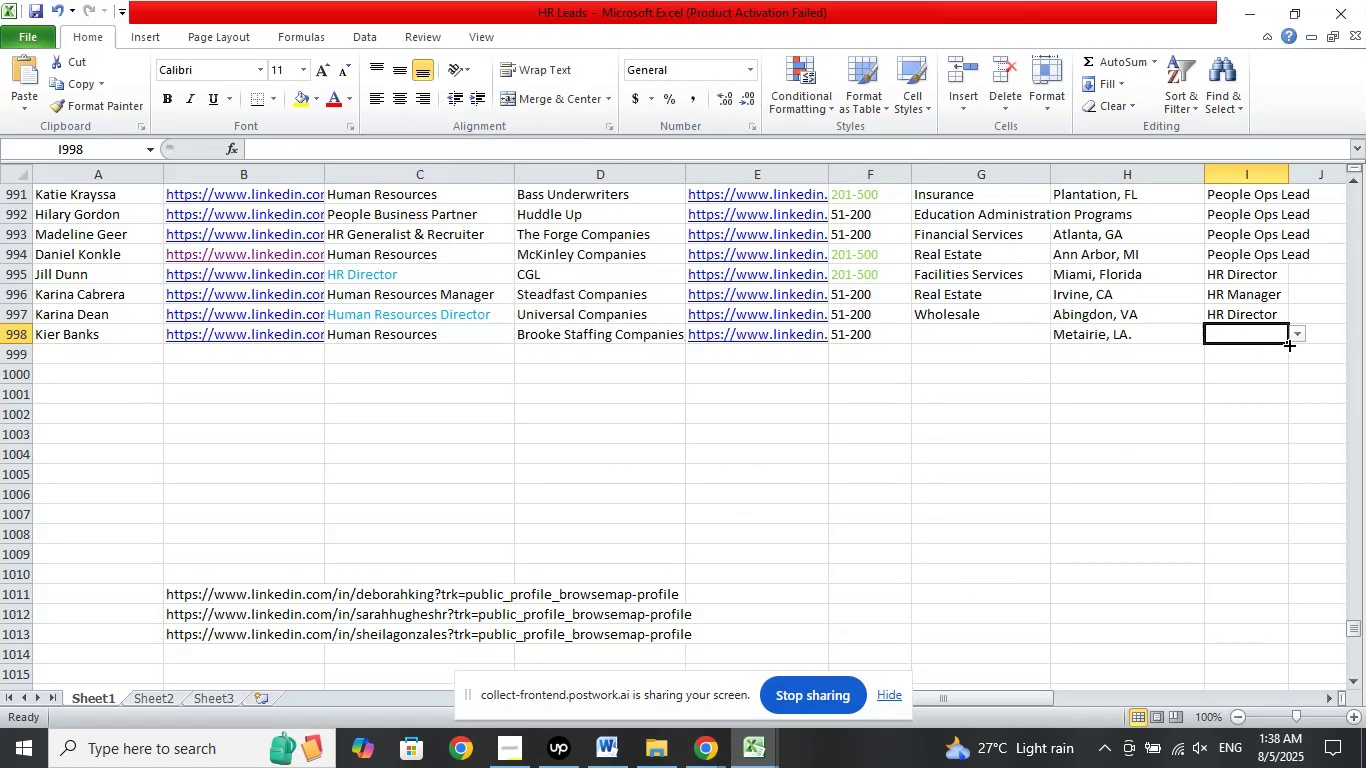 
left_click([1301, 337])
 